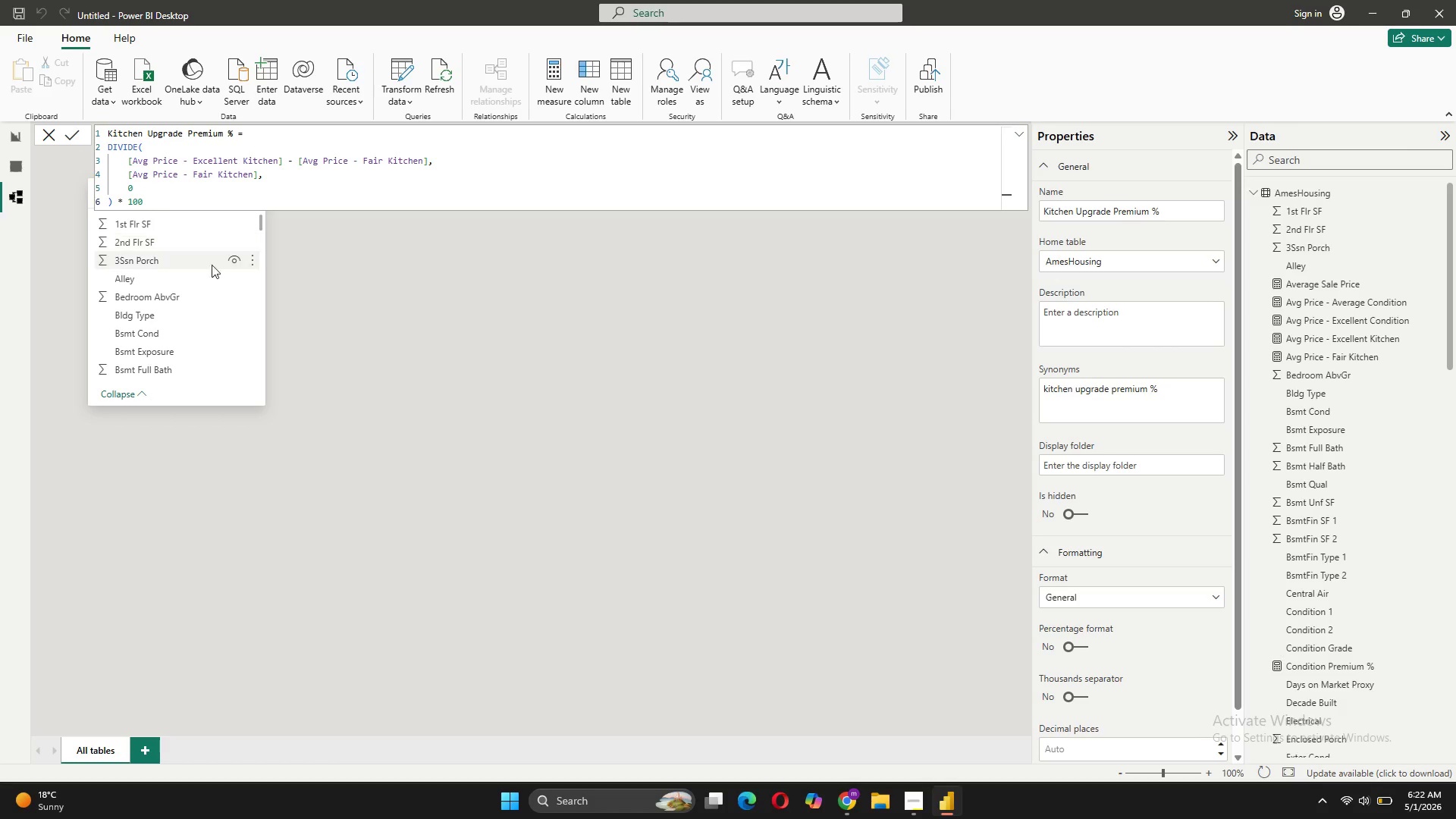 
wait(6.7)
 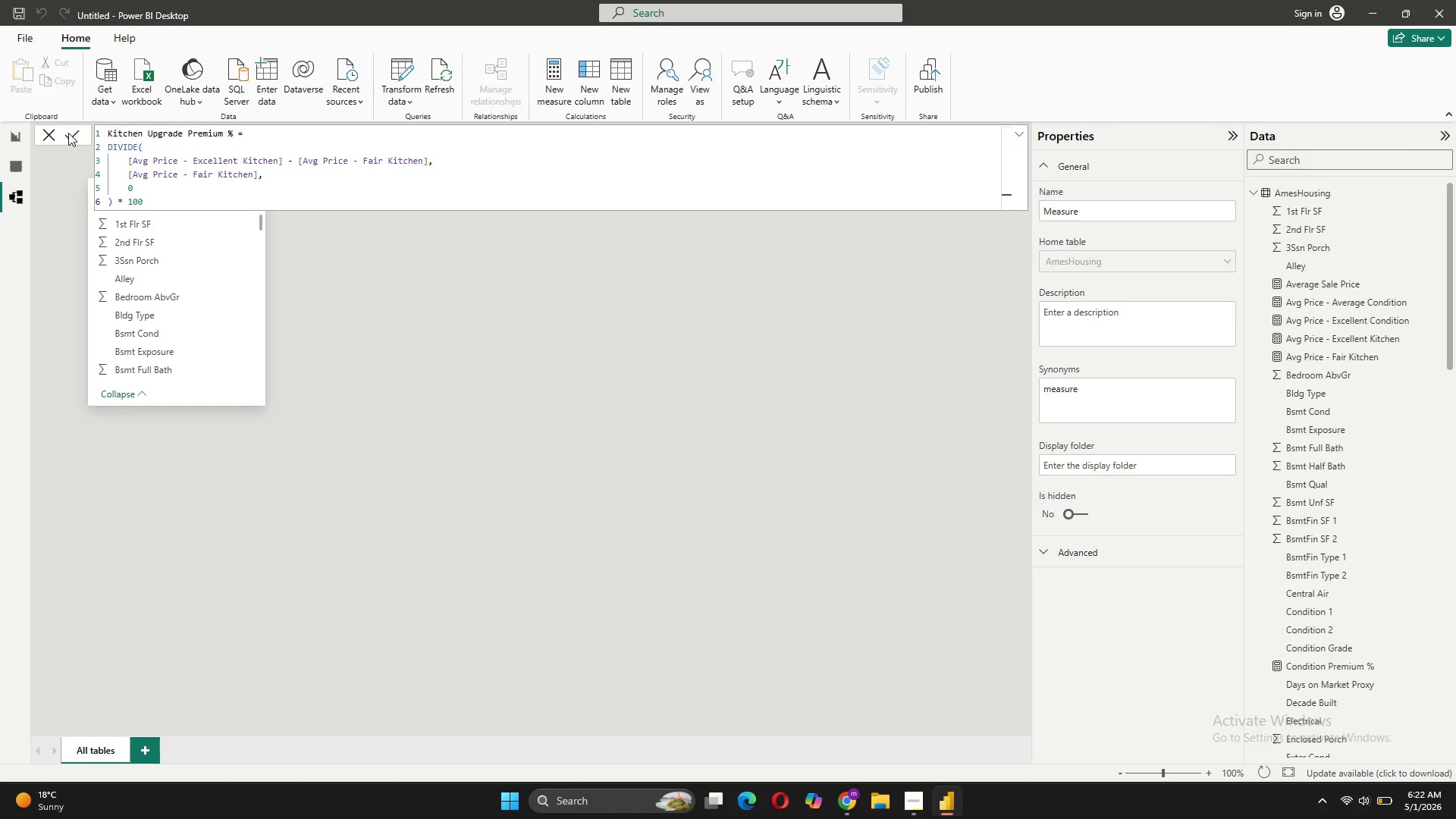 
left_click([548, 93])
 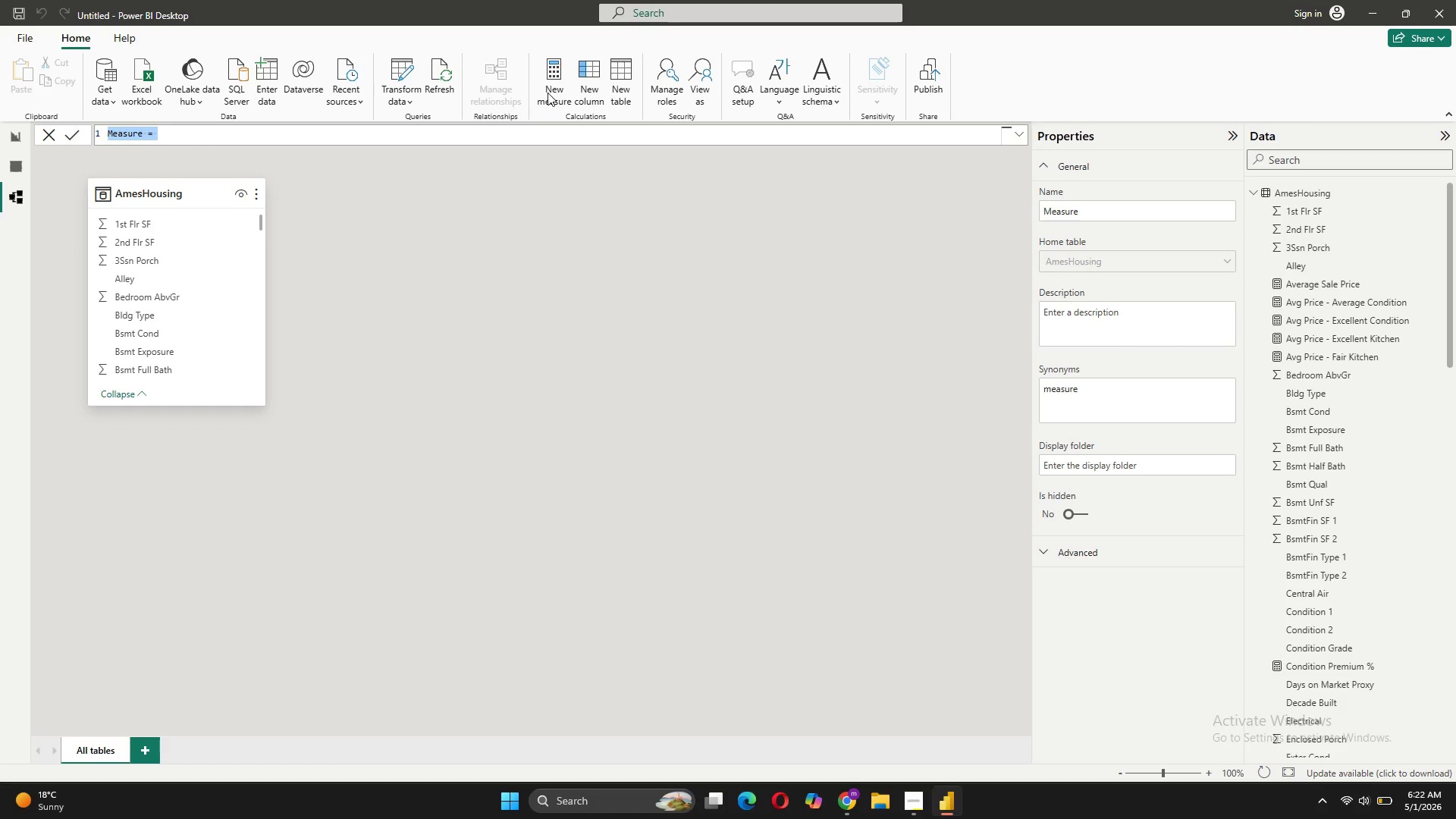 
wait(9.31)
 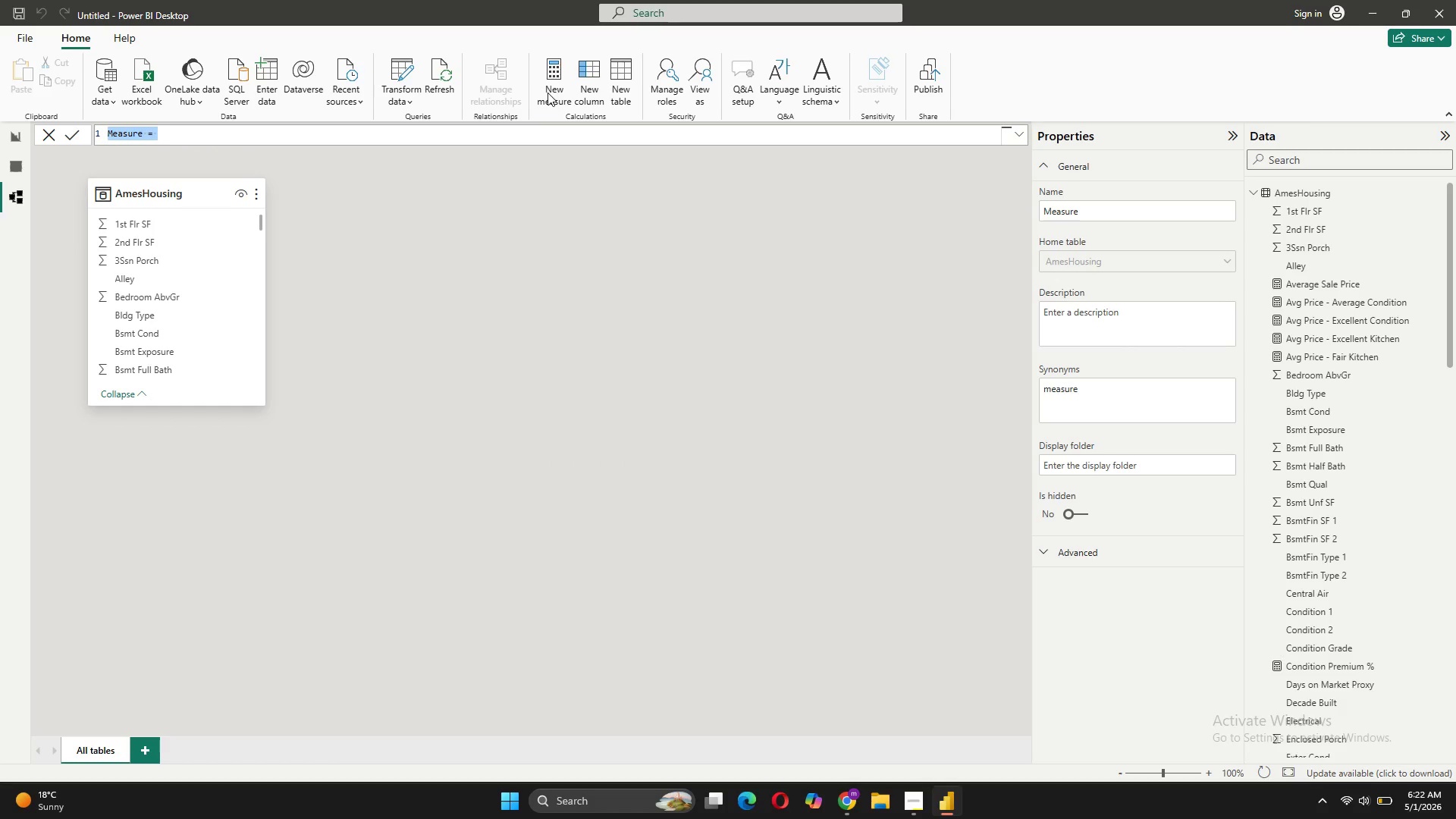 
type(Avg Days on Market Proxy by Condition = )
 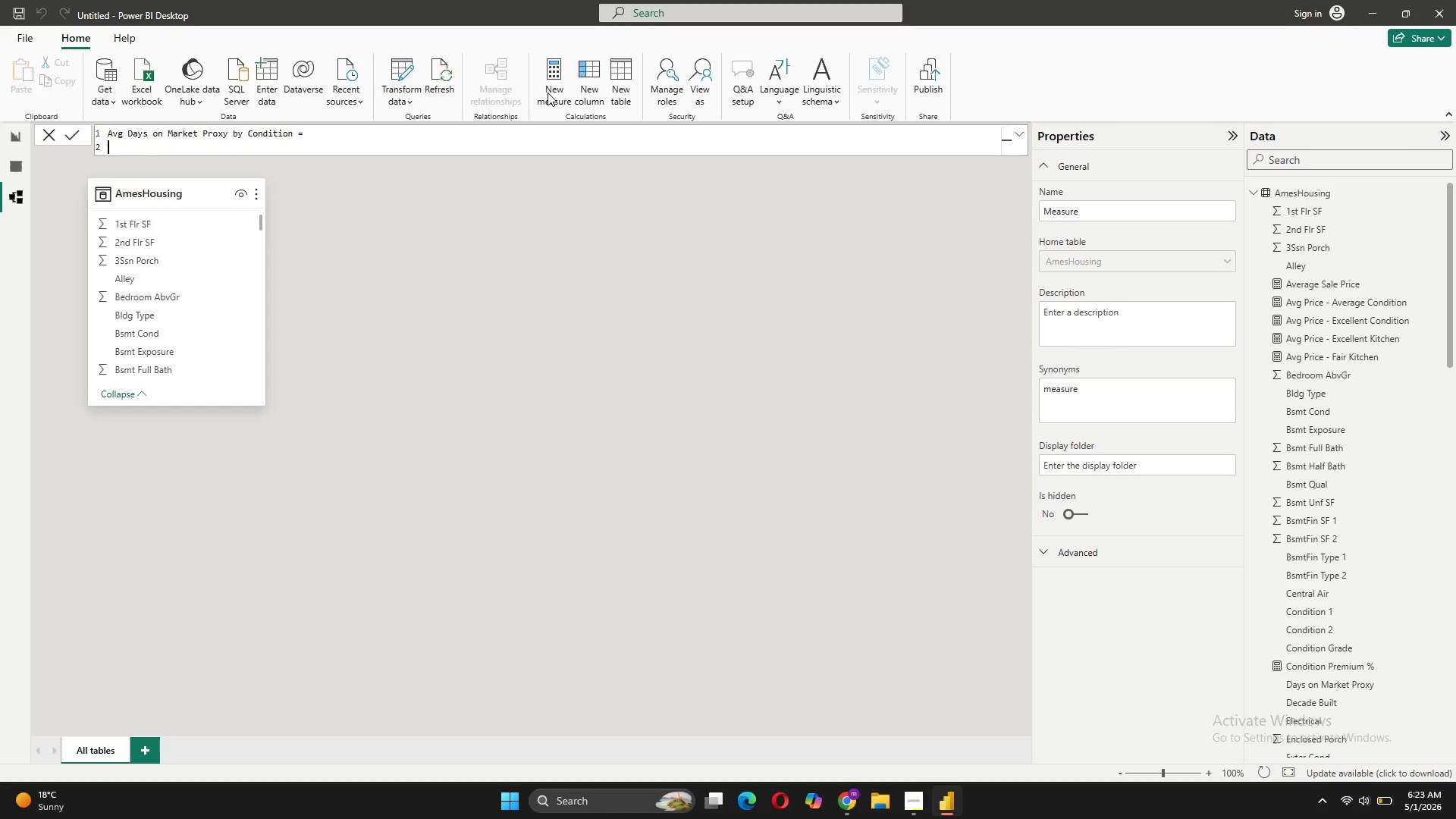 
key(Shift+Enter)
 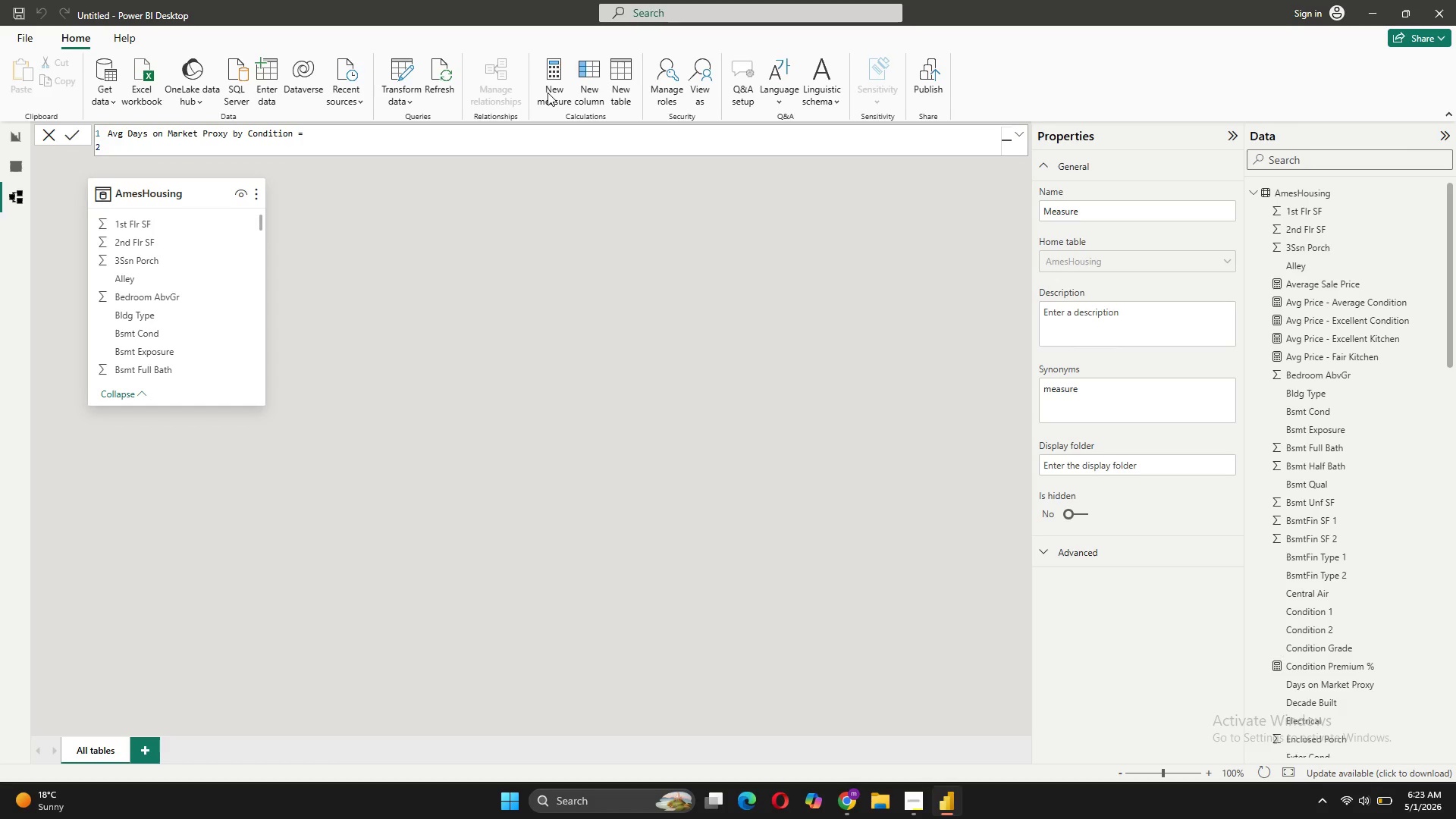 
type(AVE)
 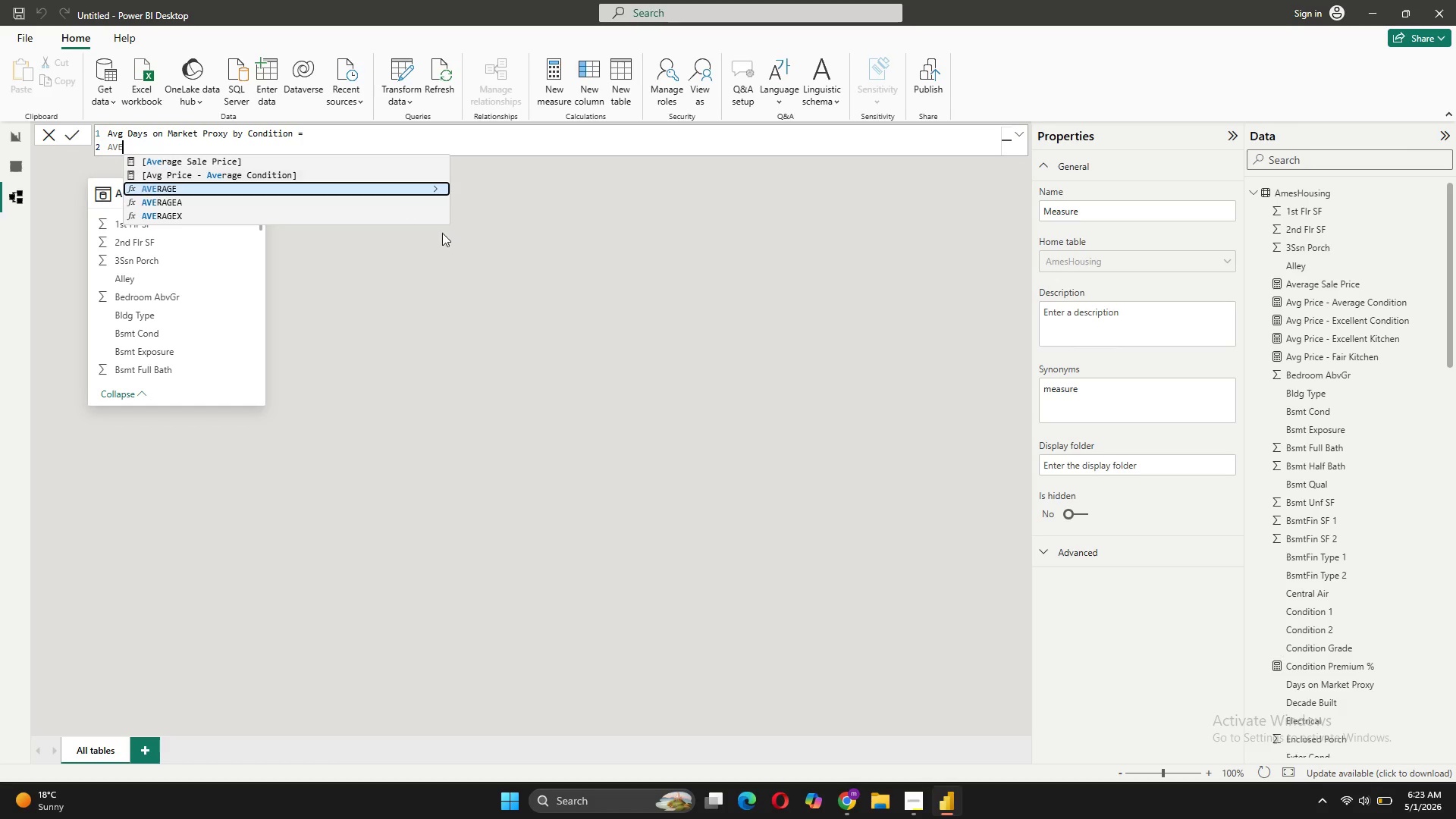 
left_click([418, 220])
 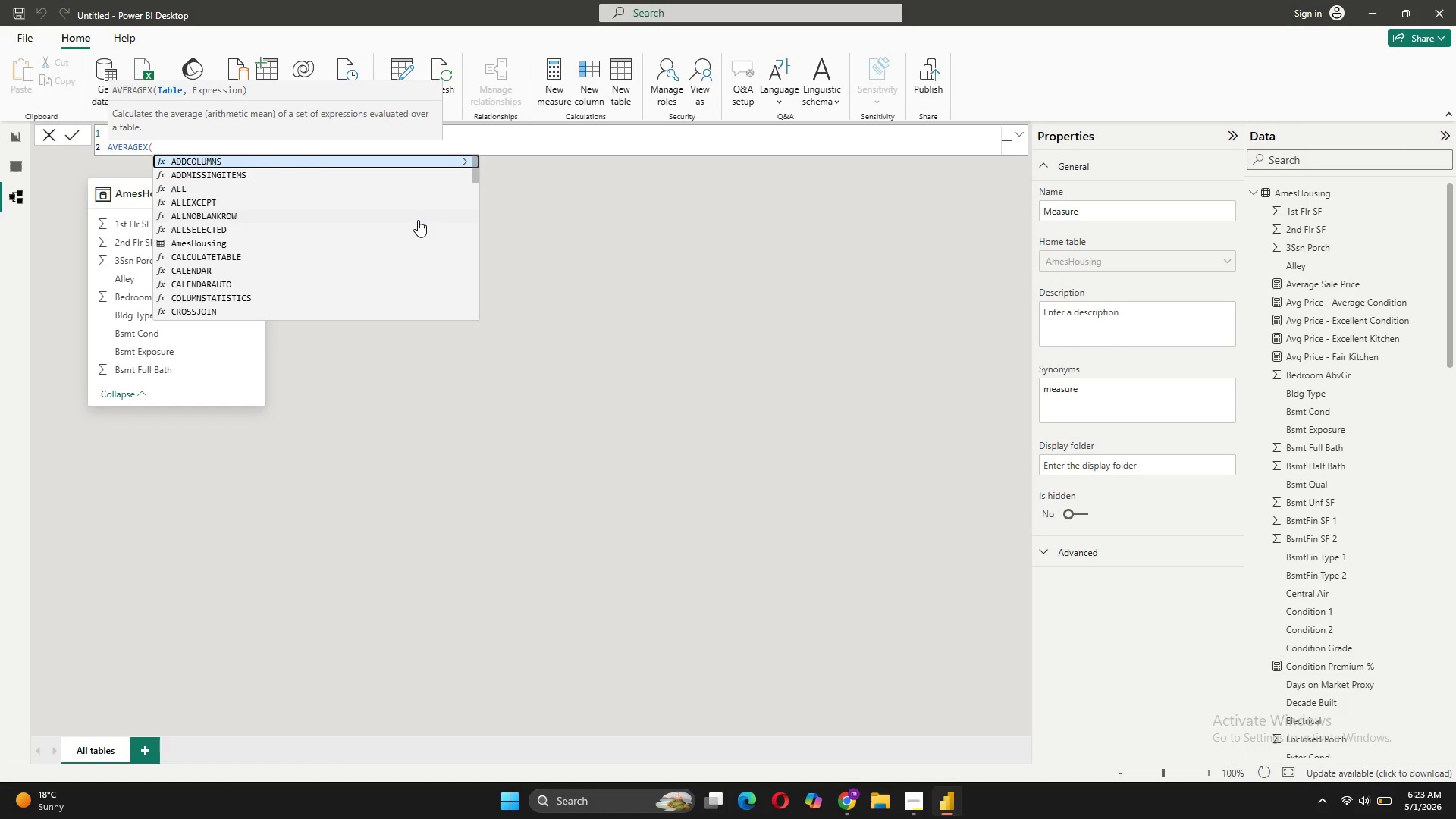 
key(Shift+0)
 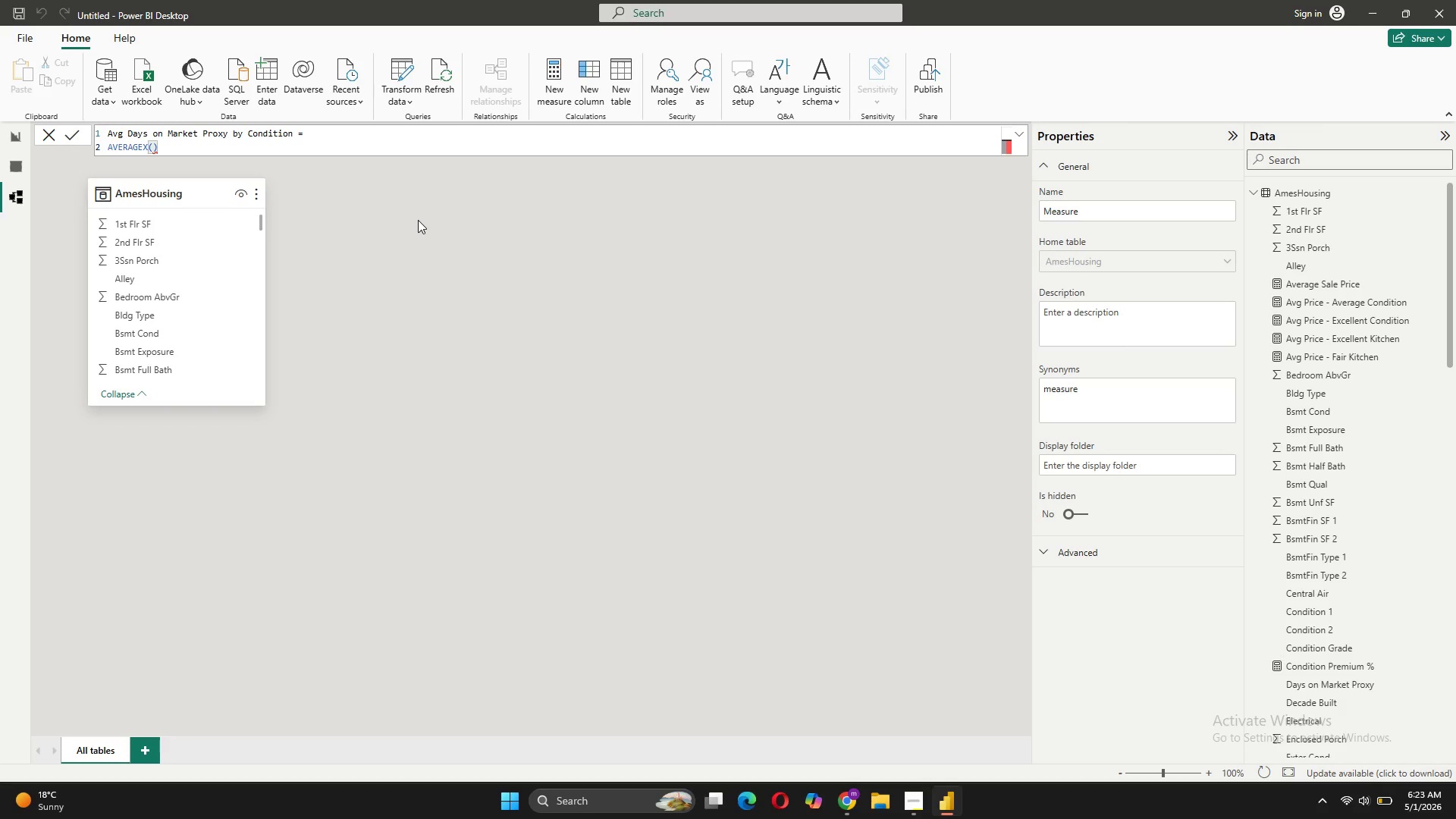 
key(ArrowLeft)
 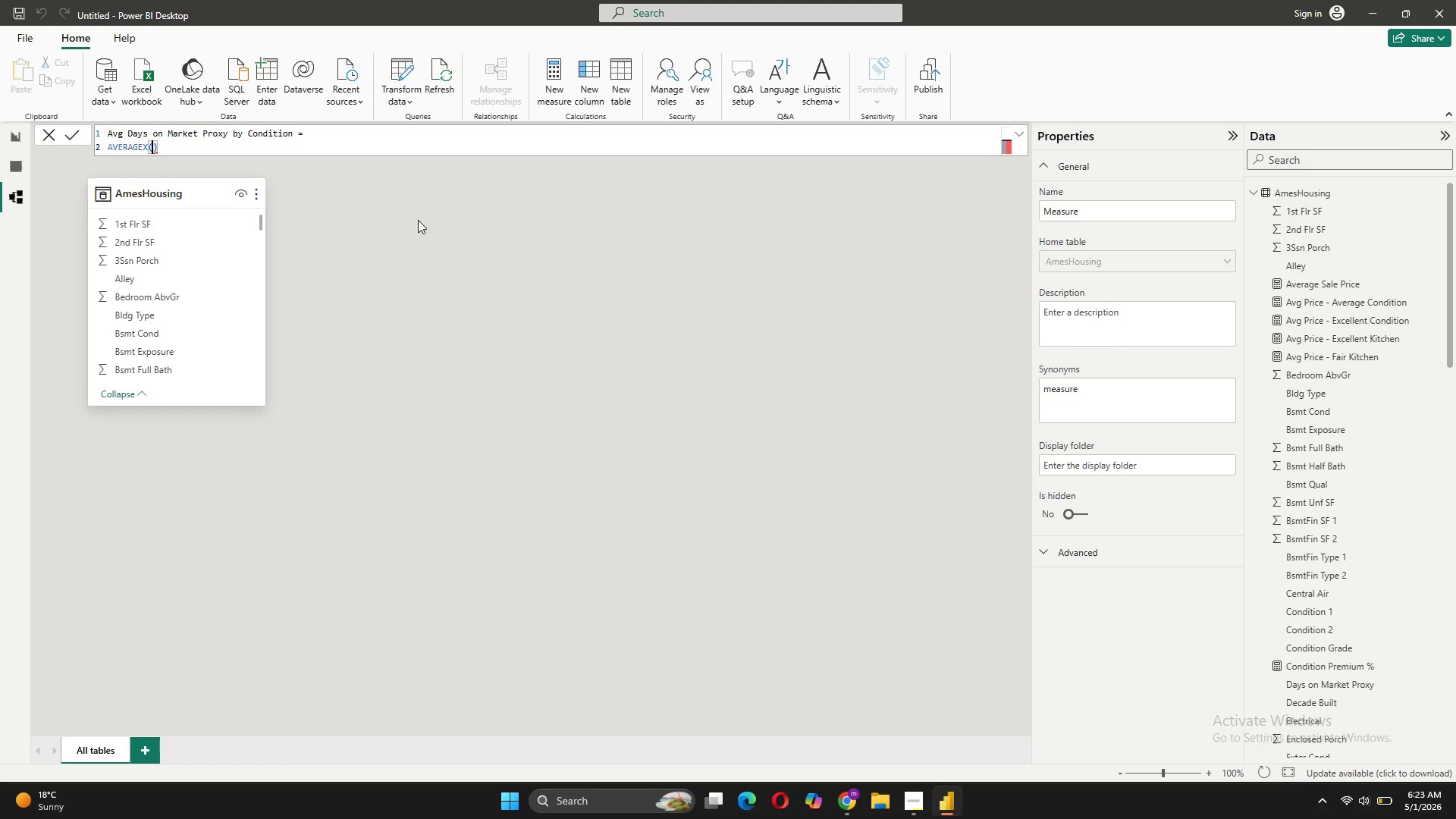 
key(Shift+Enter)
 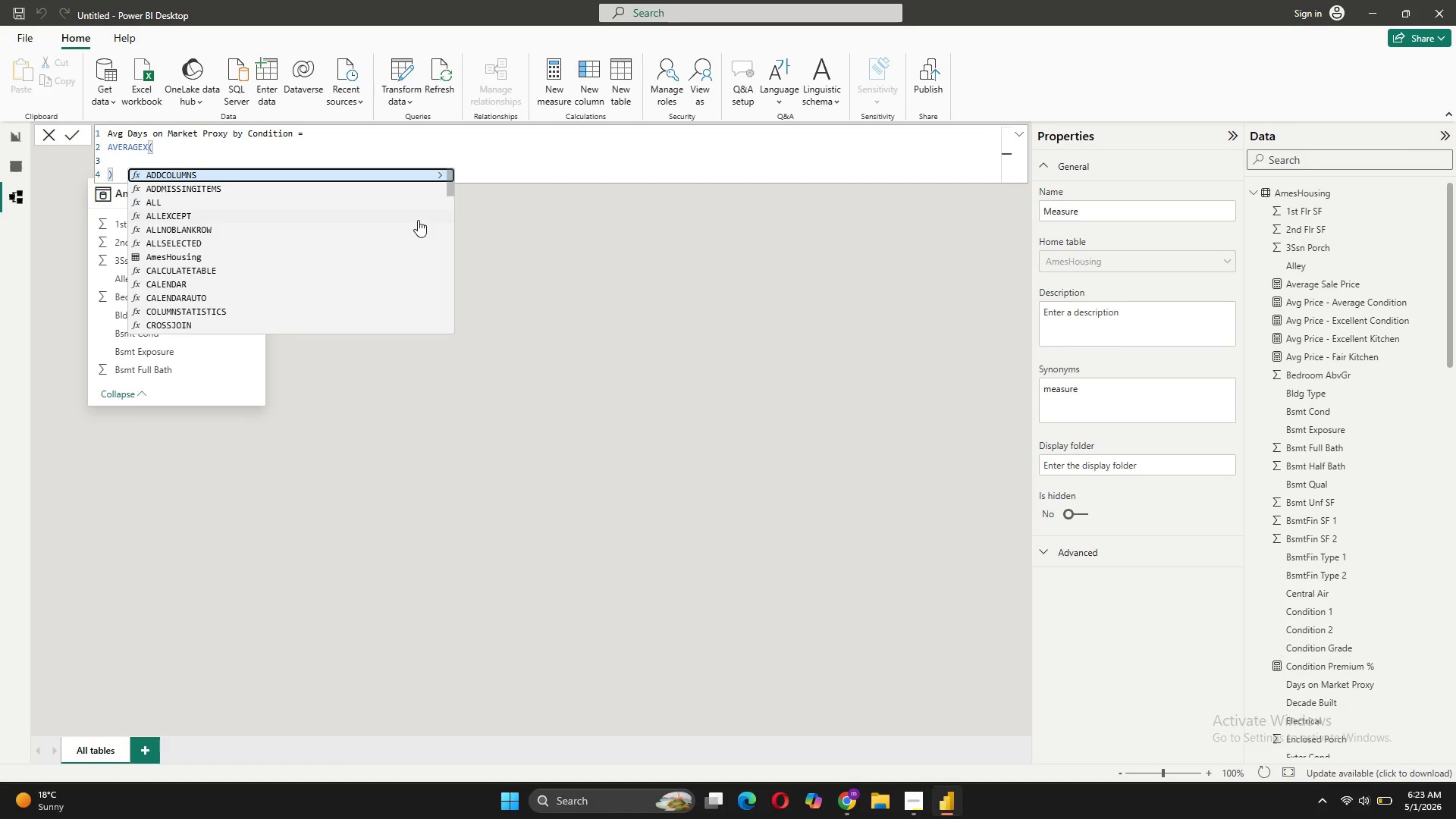 
type(VA)
 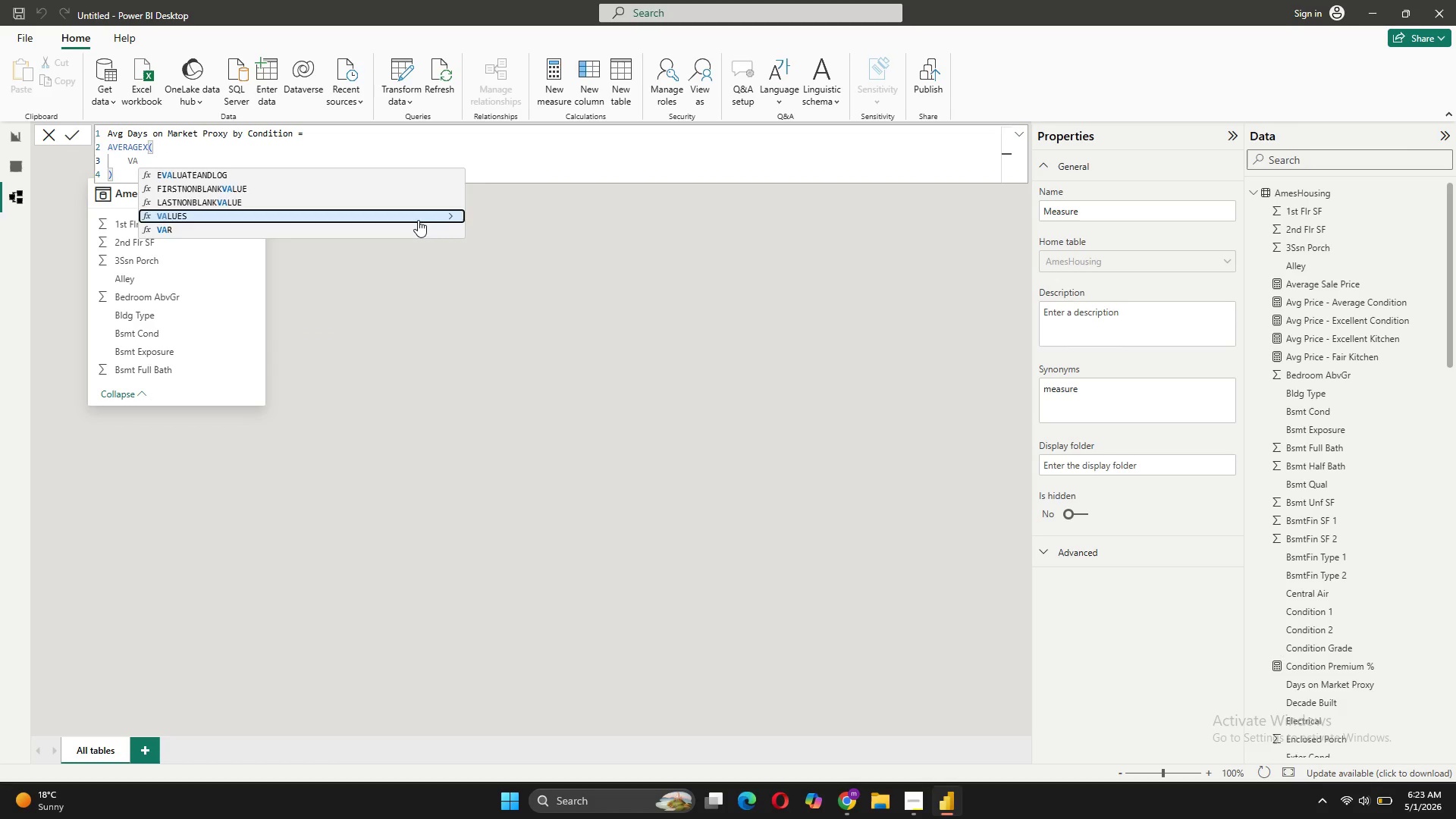 
left_click([418, 220])
 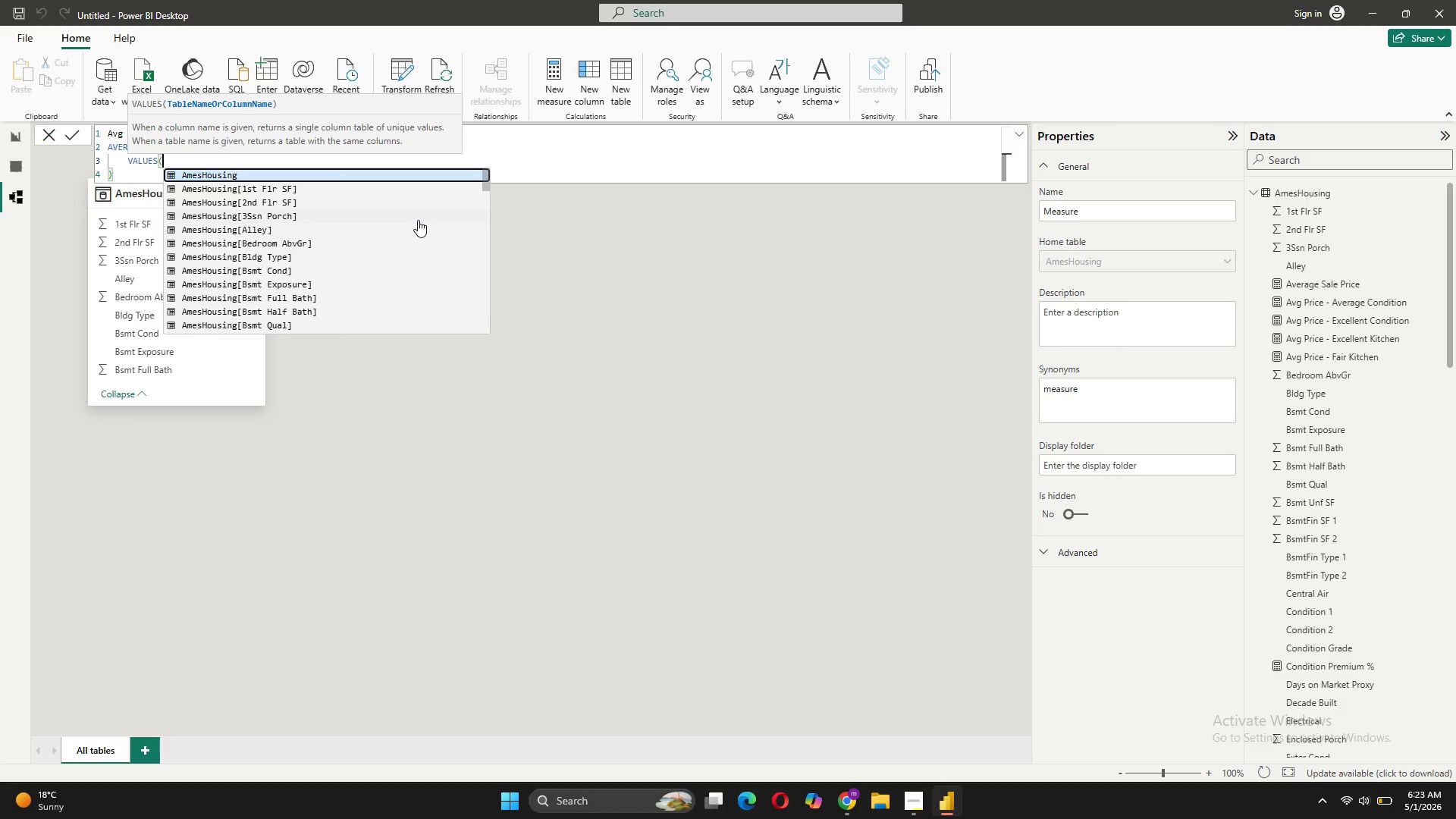 
scroll: coordinate [361, 268], scroll_direction: down, amount: 4.0
 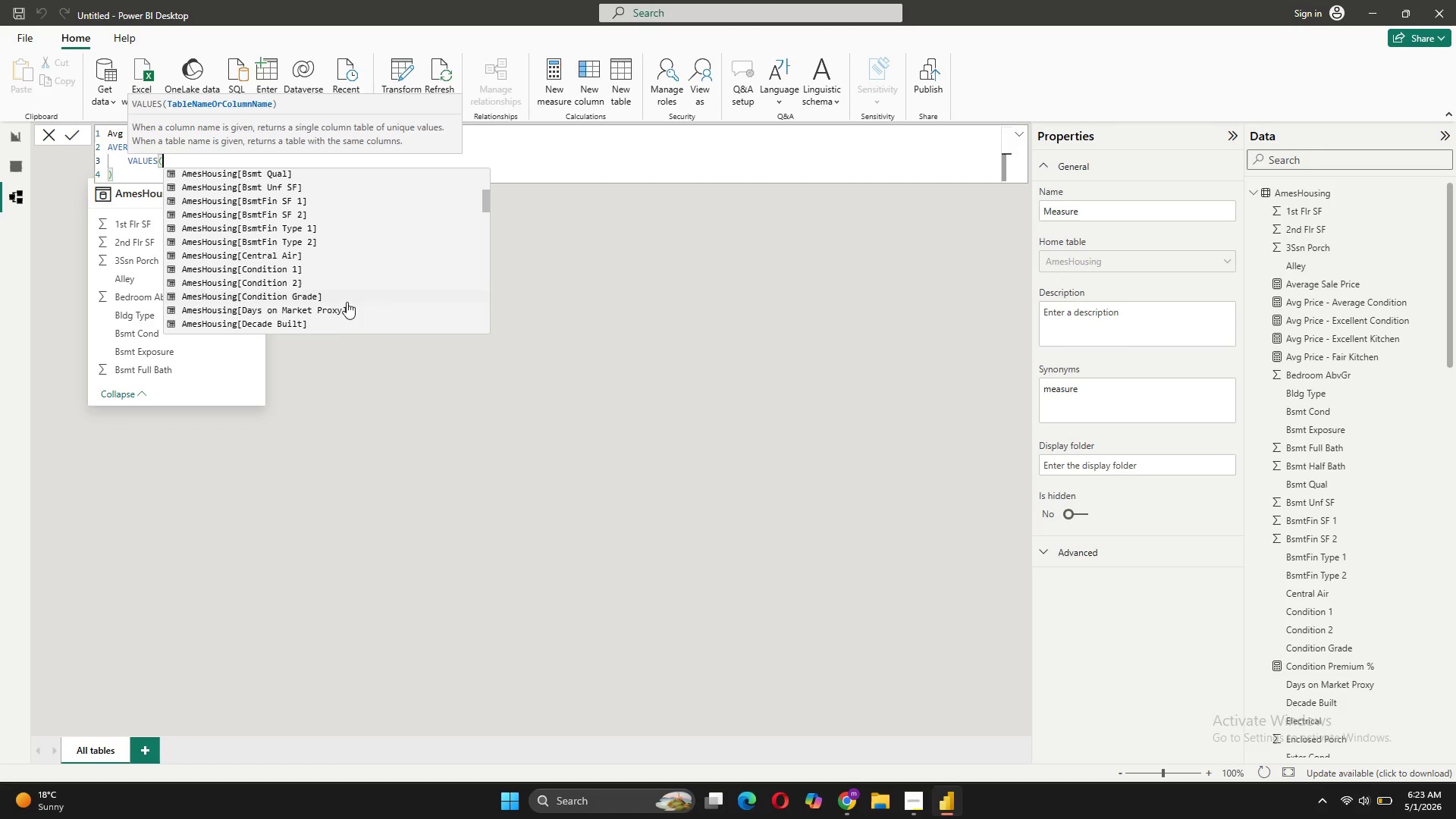 
left_click([347, 300])
 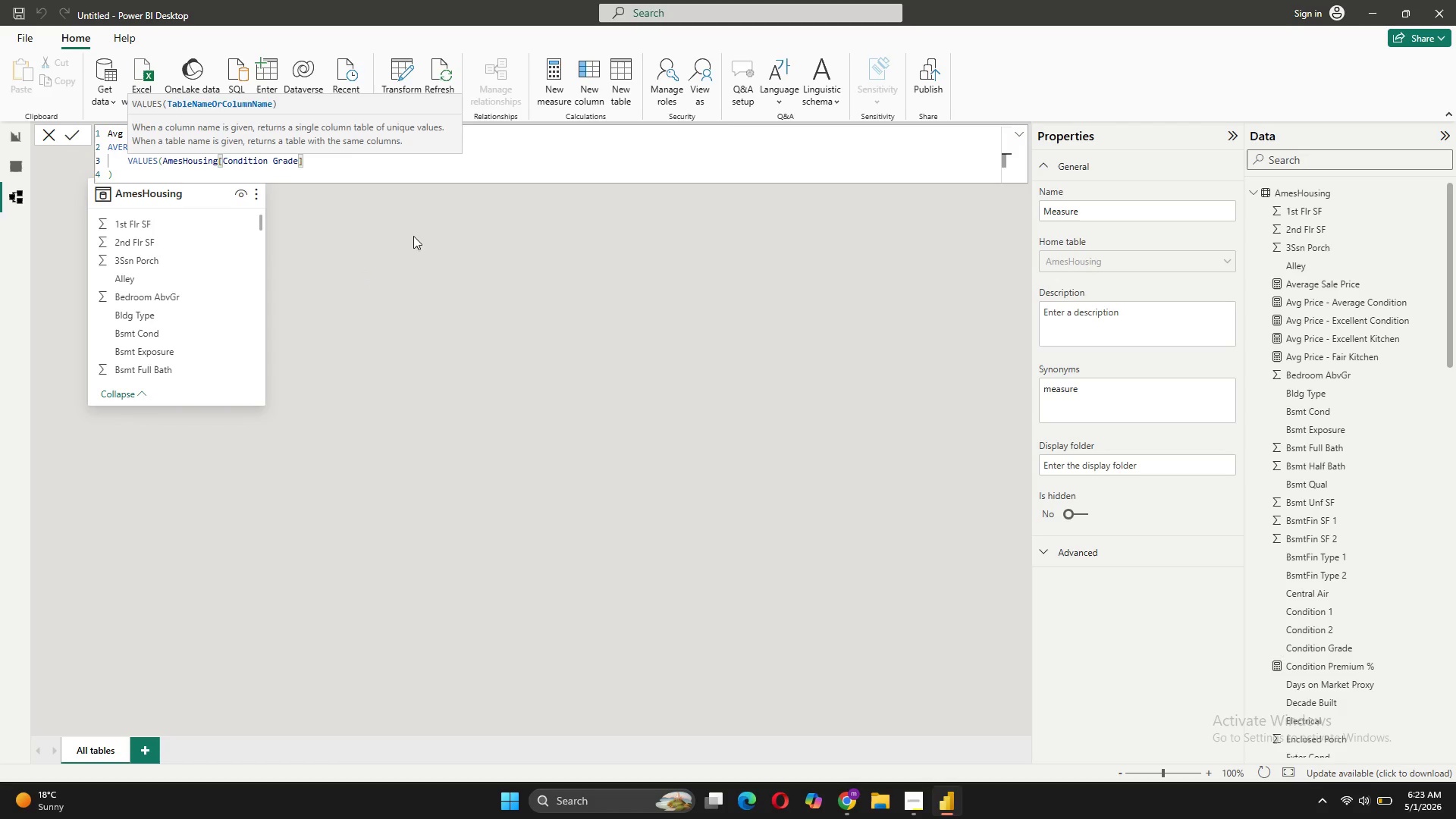 
key(Shift+0)
 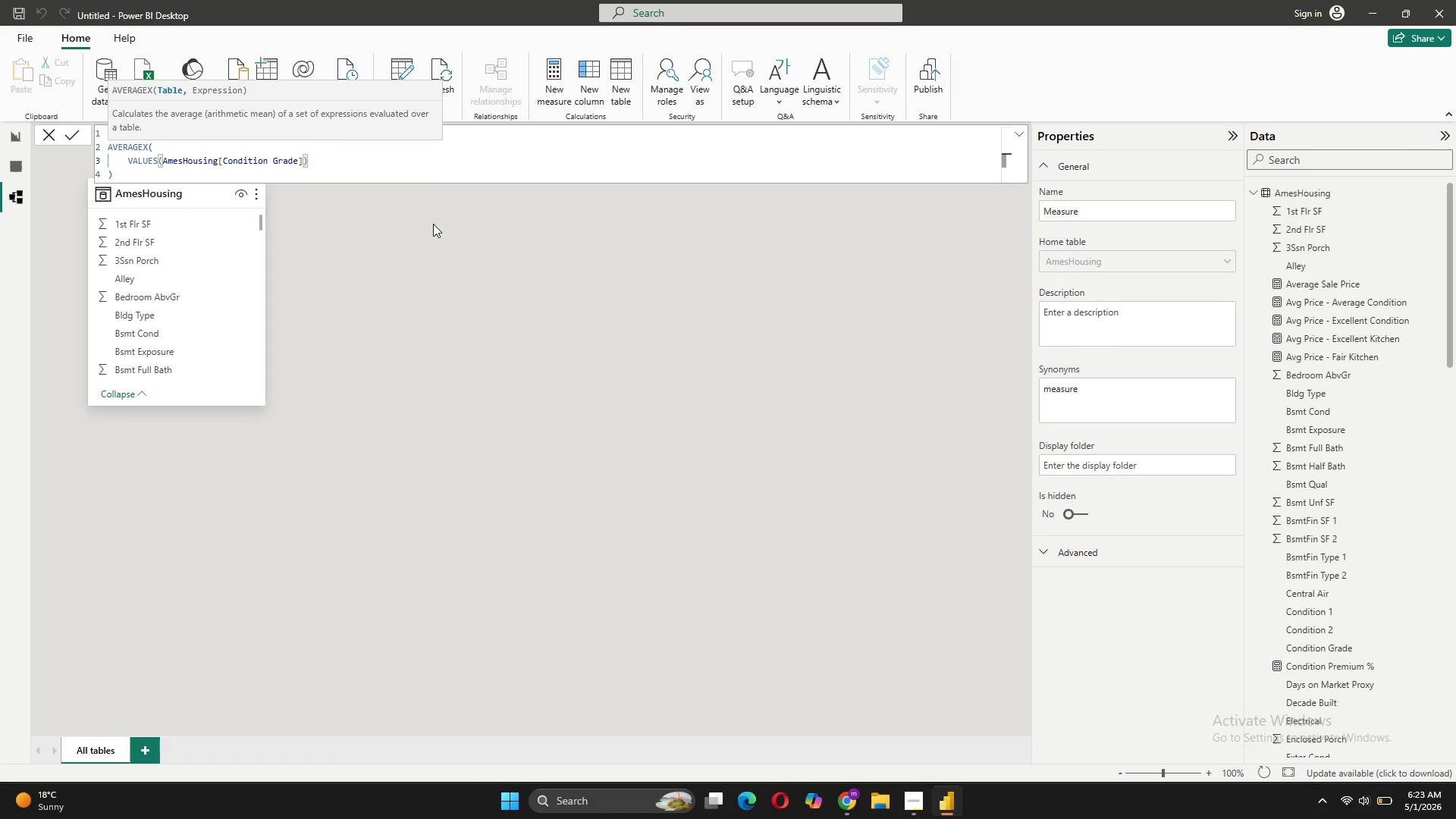 
key(Comma)
 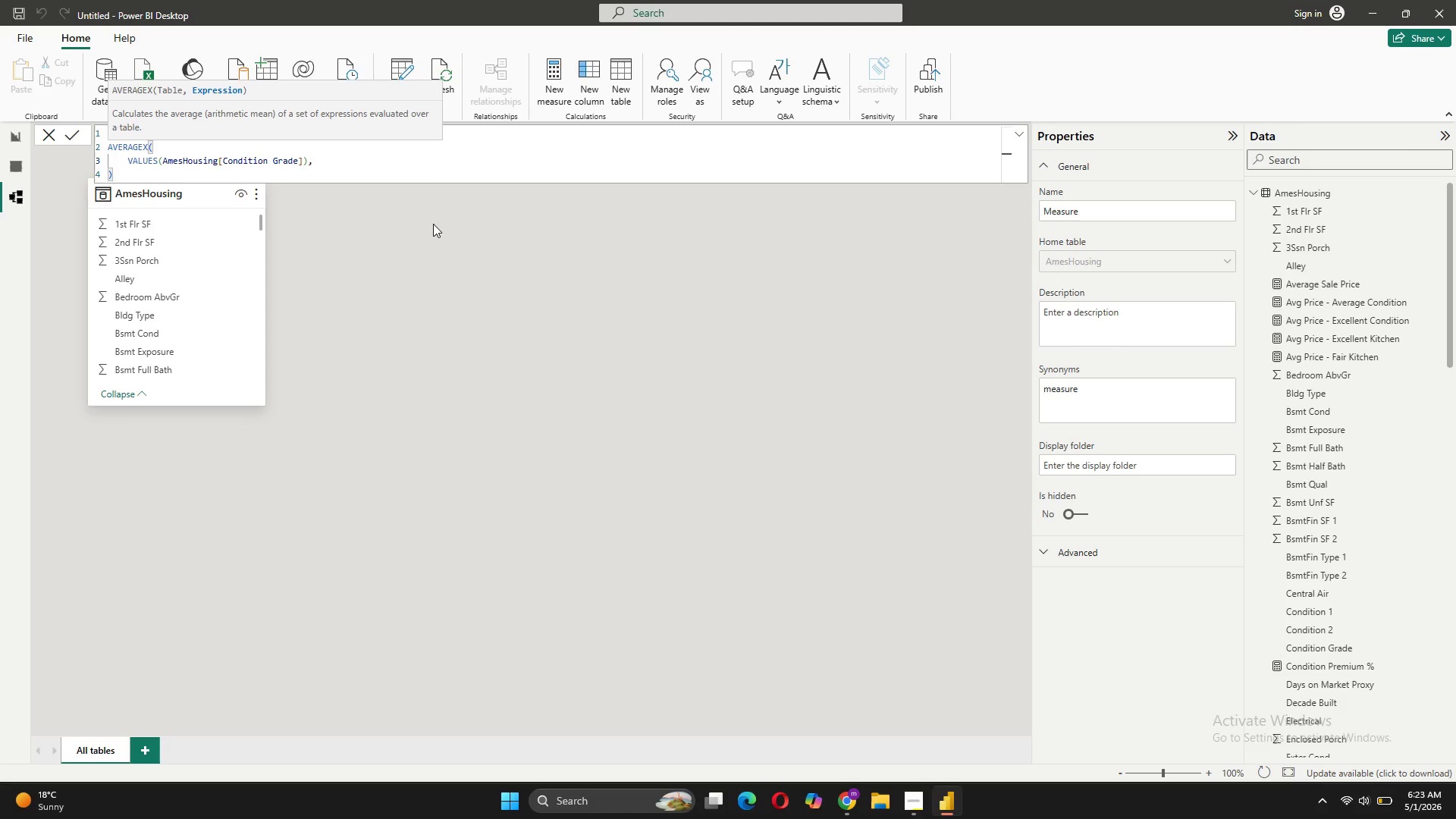 
key(Shift+Enter)
 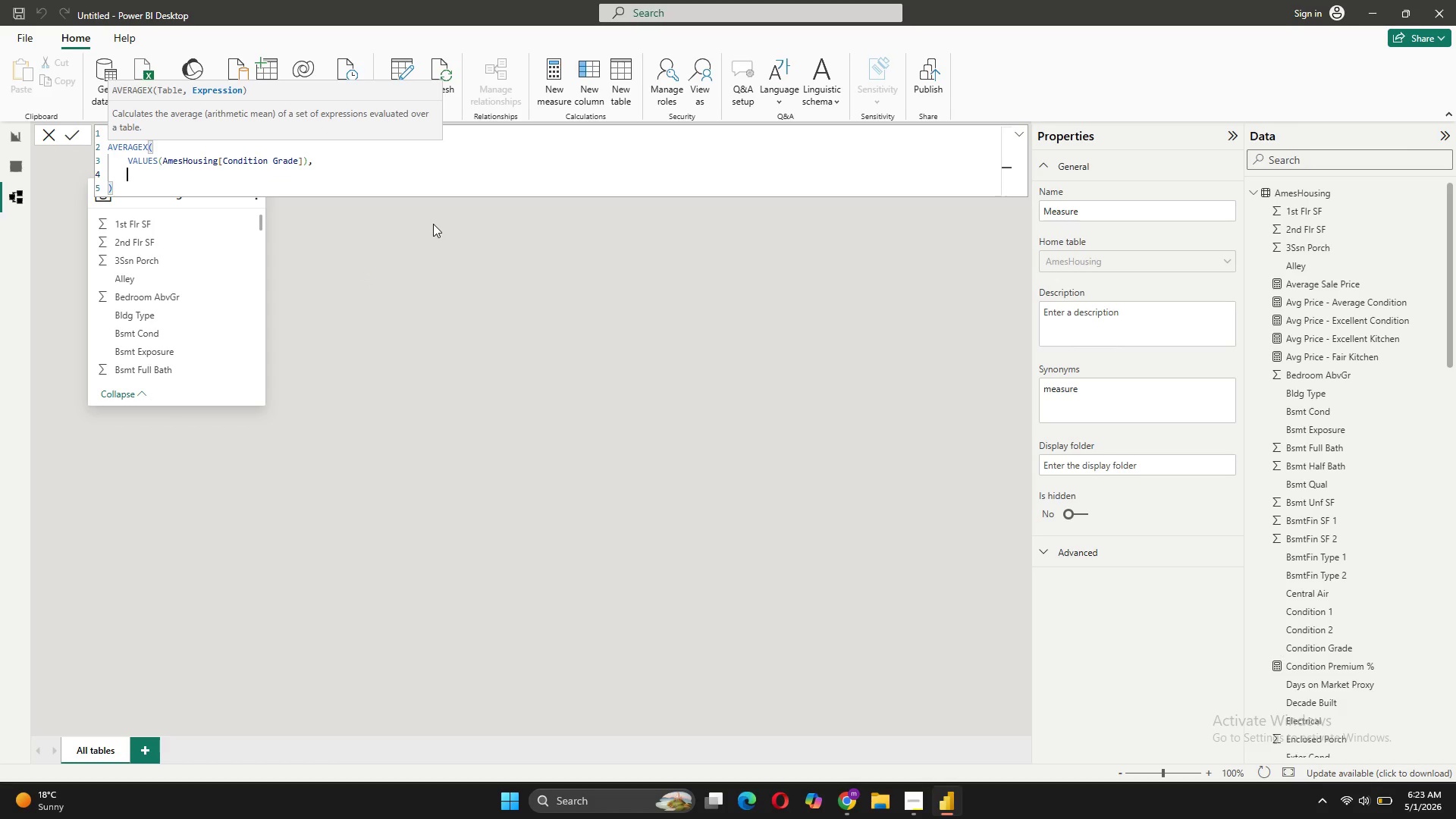 
type(CA)
 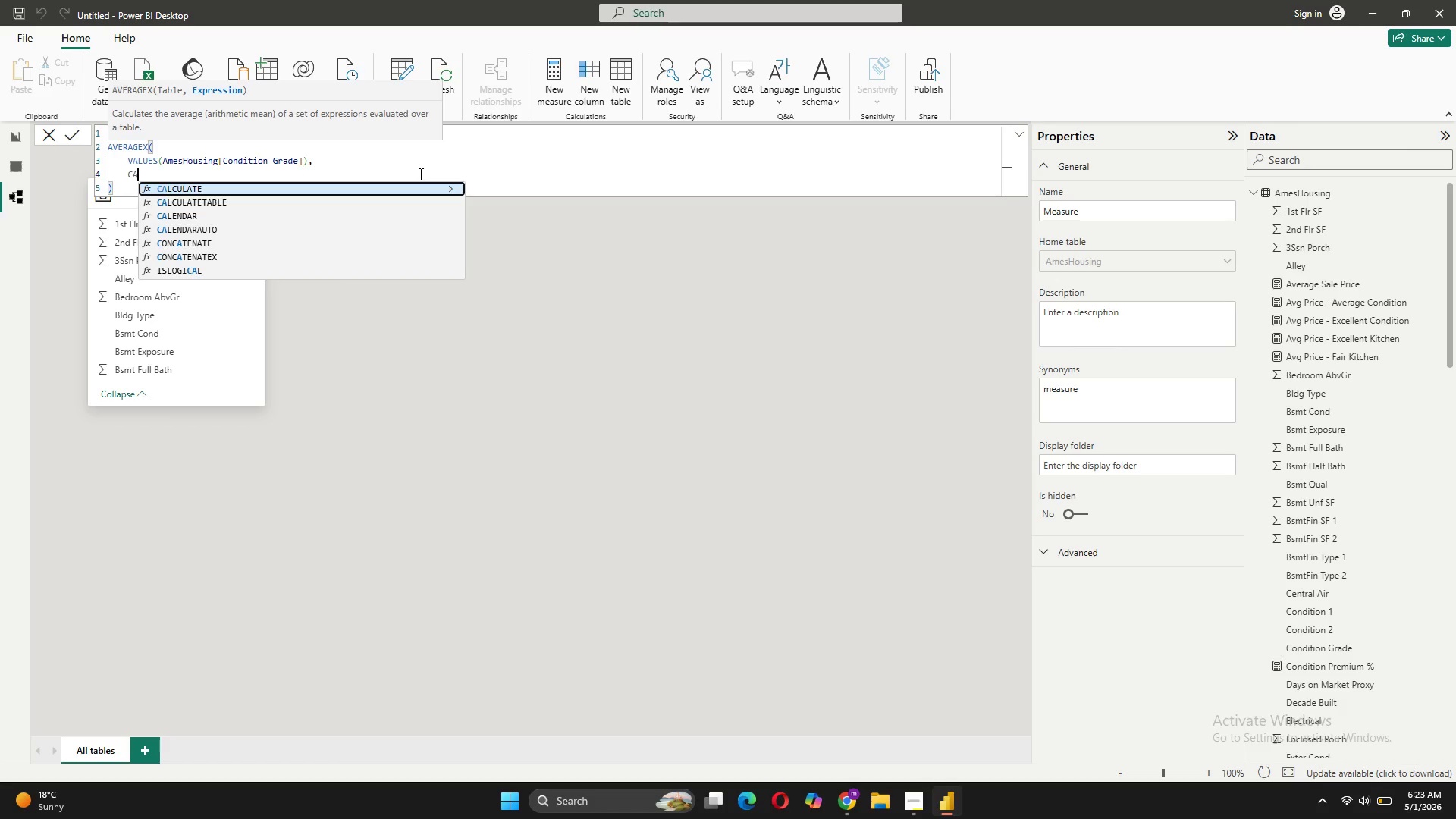 
left_click([392, 193])
 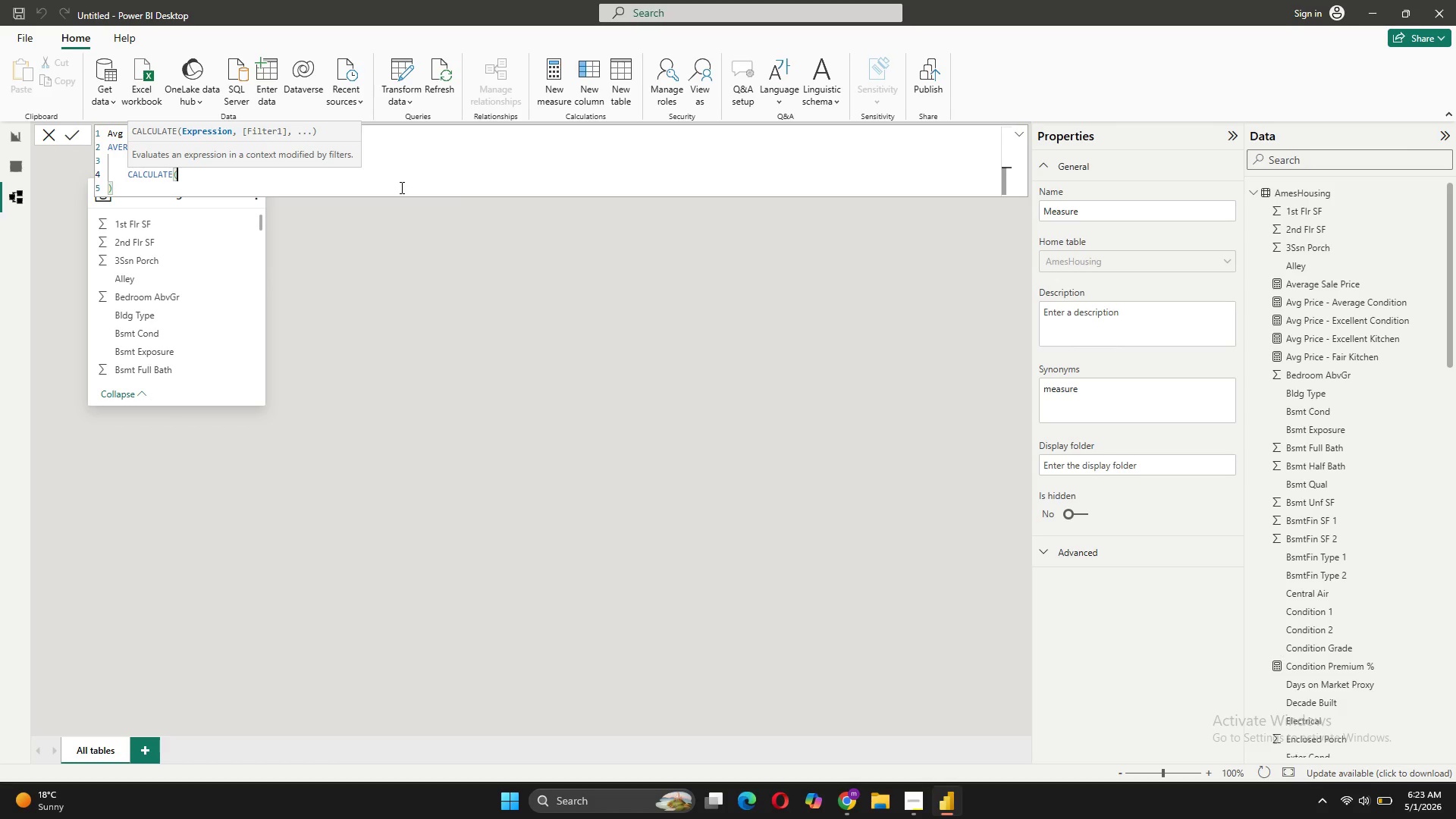 
type(AVER)
key(Tab)
 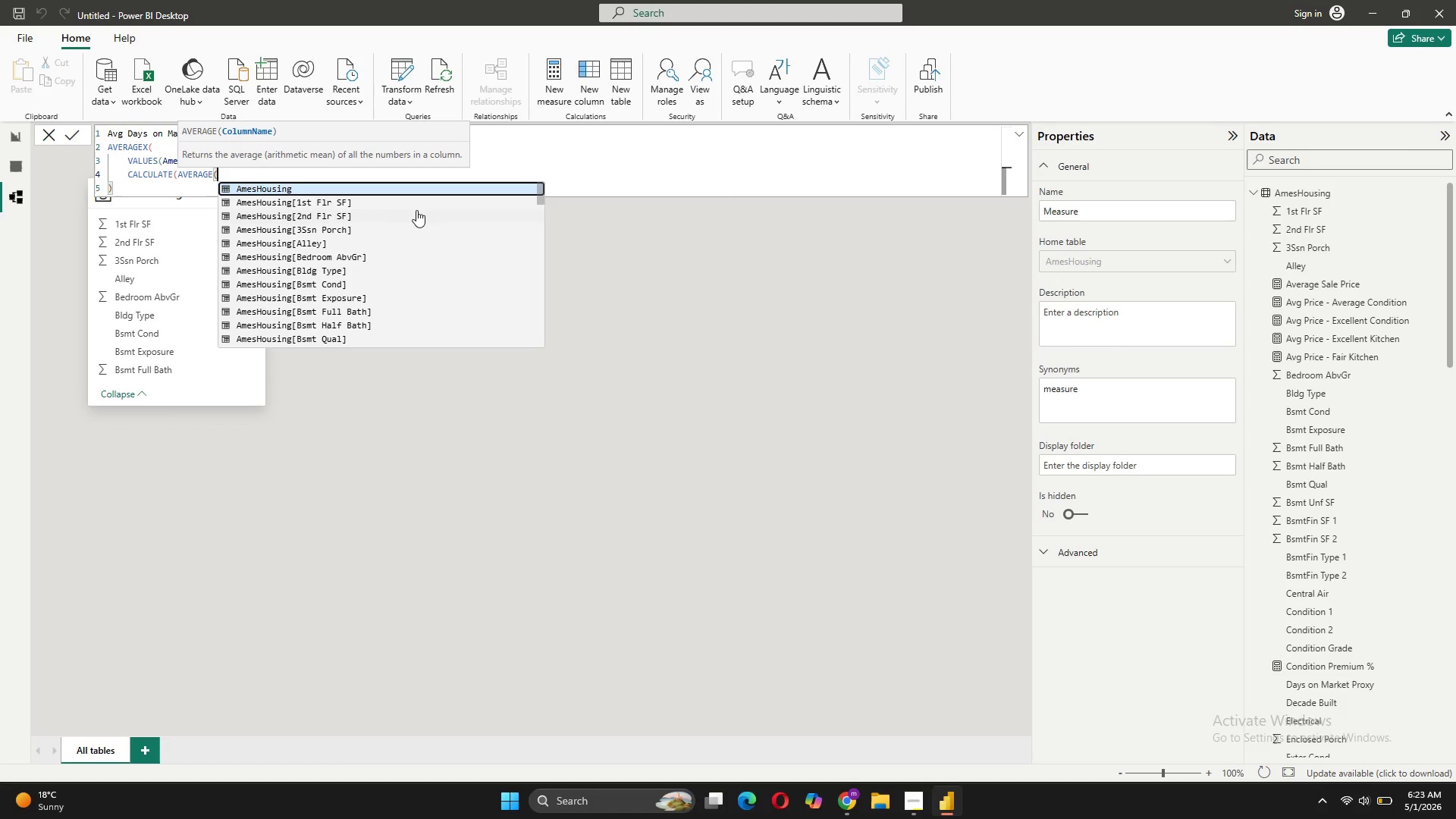 
scroll: coordinate [416, 287], scroll_direction: down, amount: 4.0
 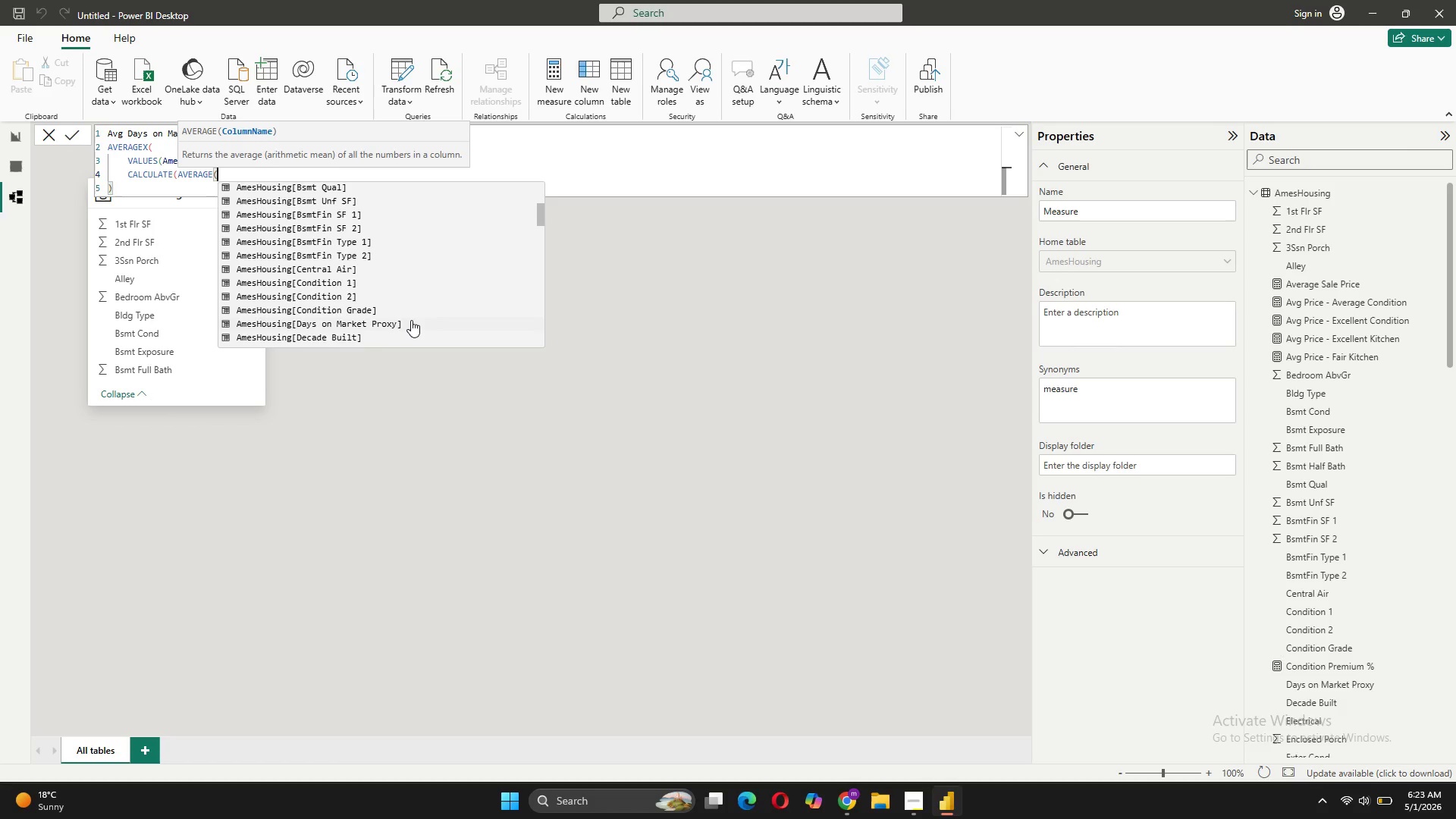 
left_click([411, 320])
 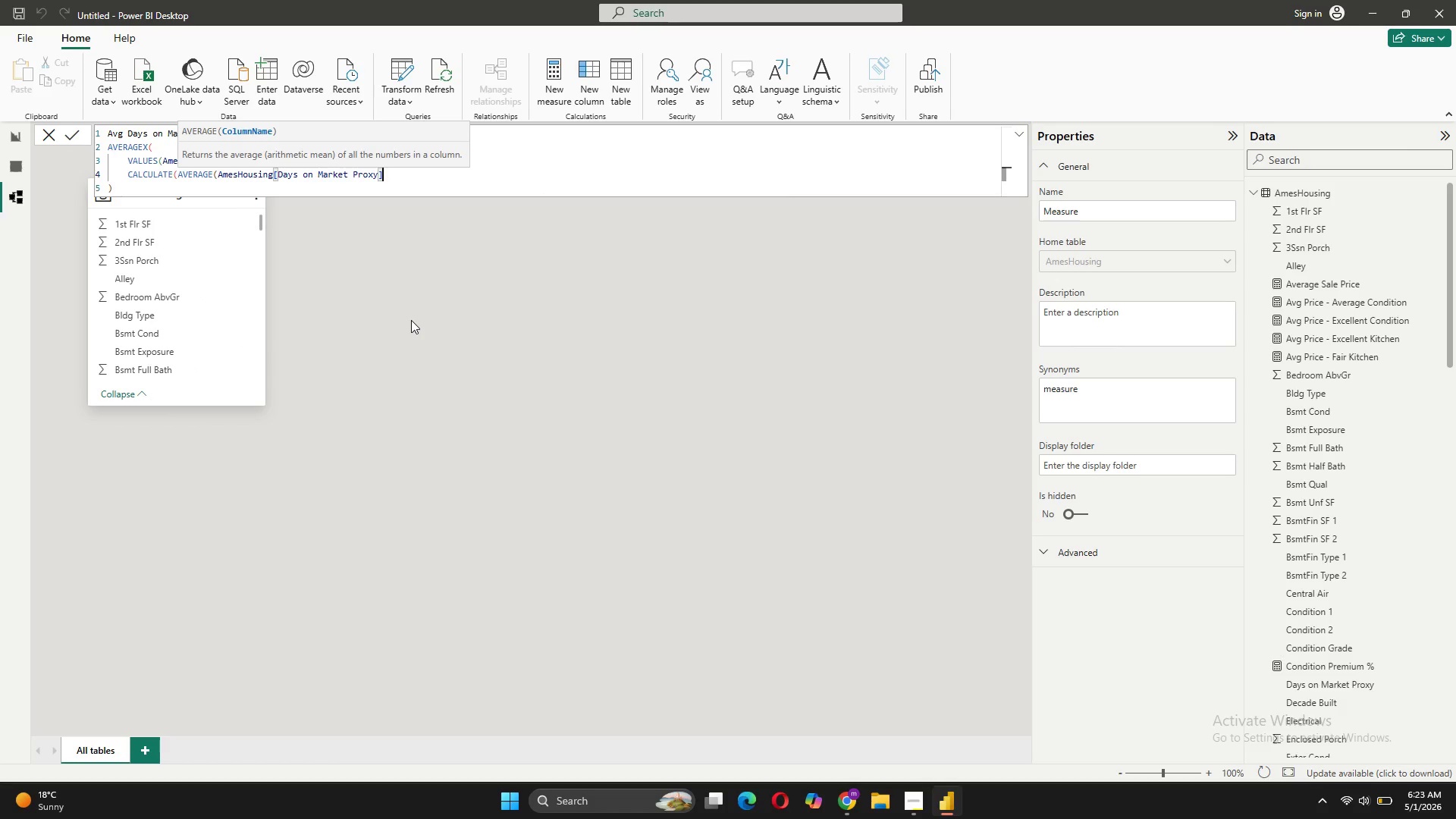 
type()))
 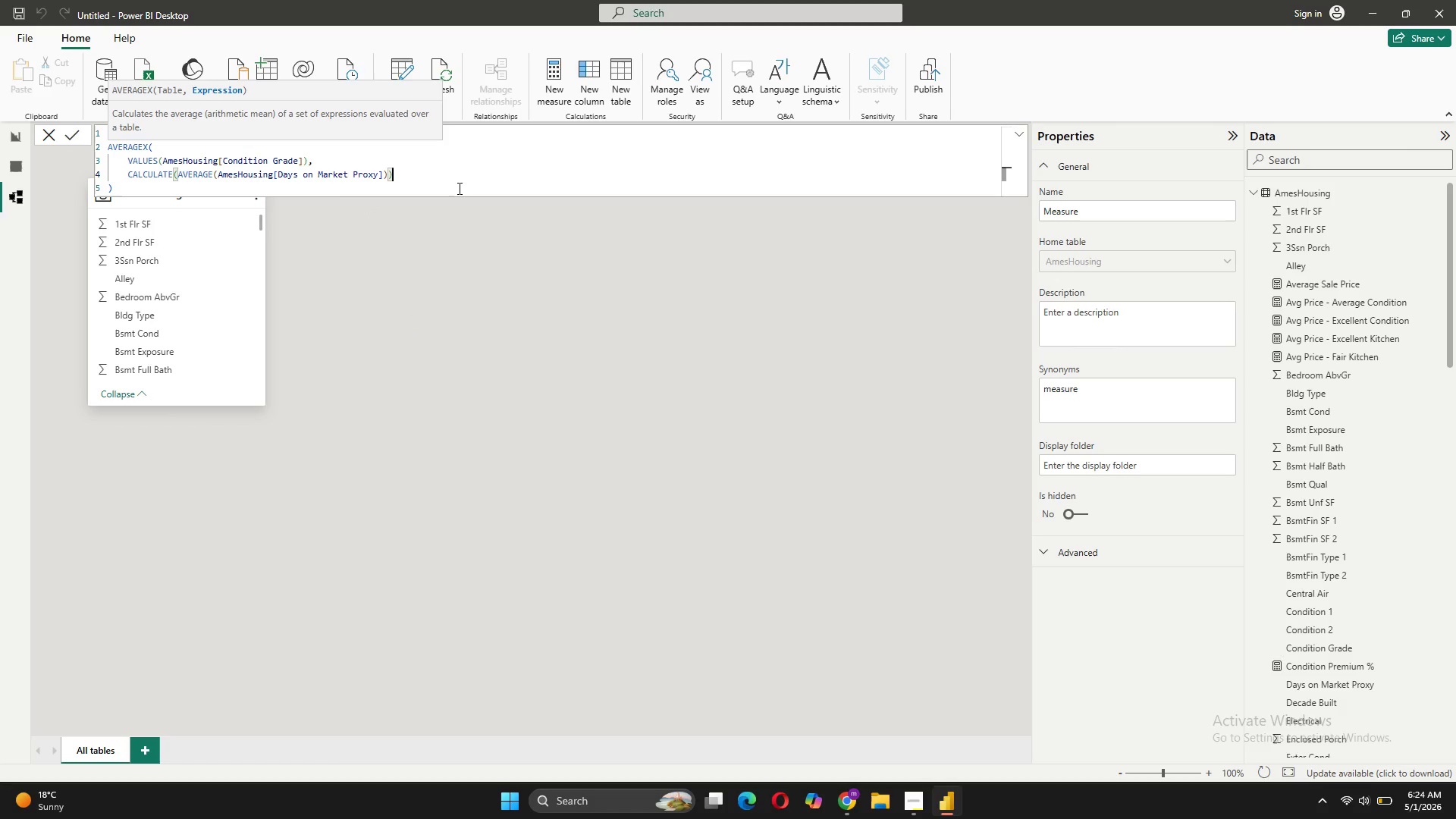 
wait(9.14)
 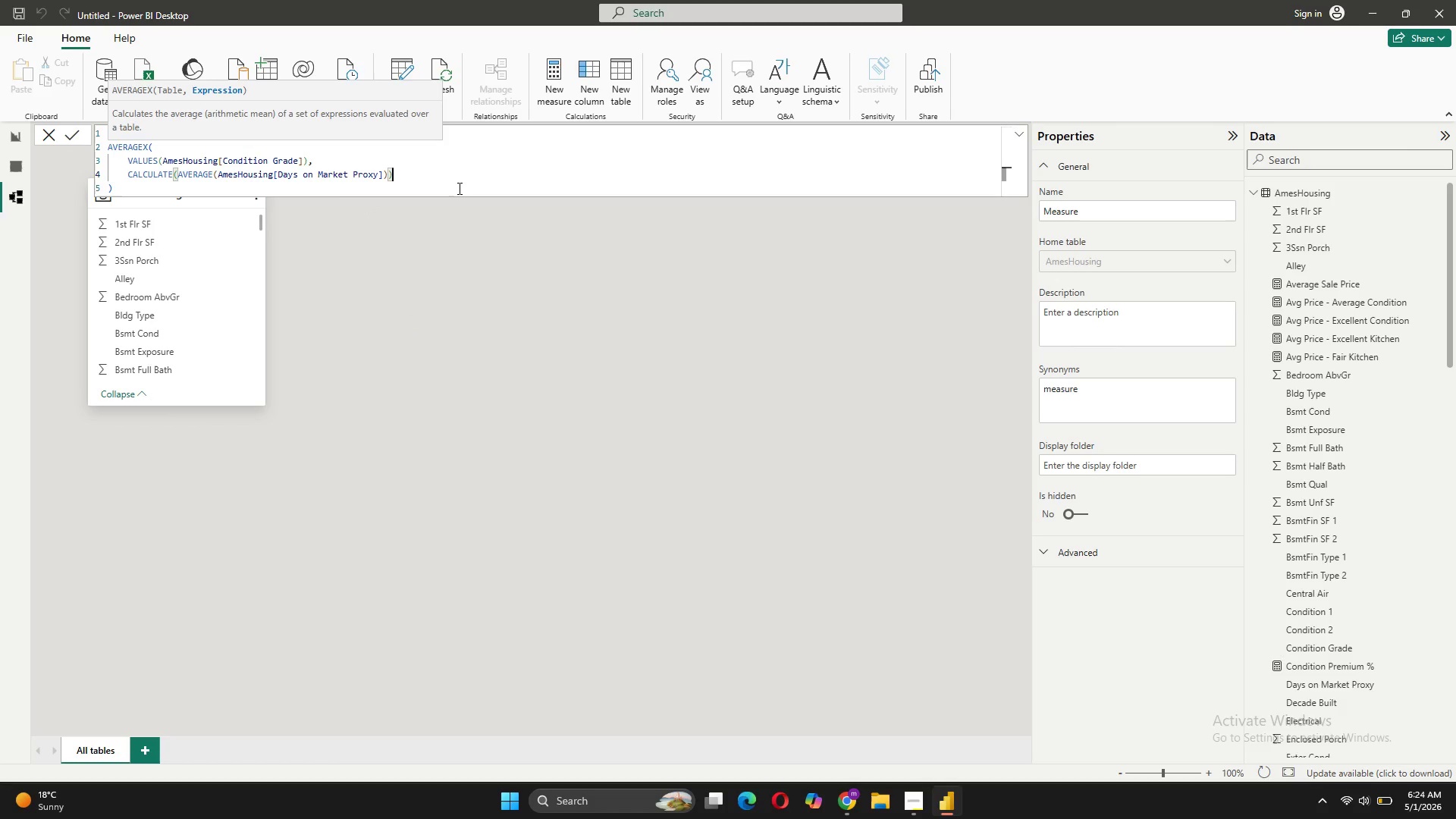 
left_click([67, 130])
 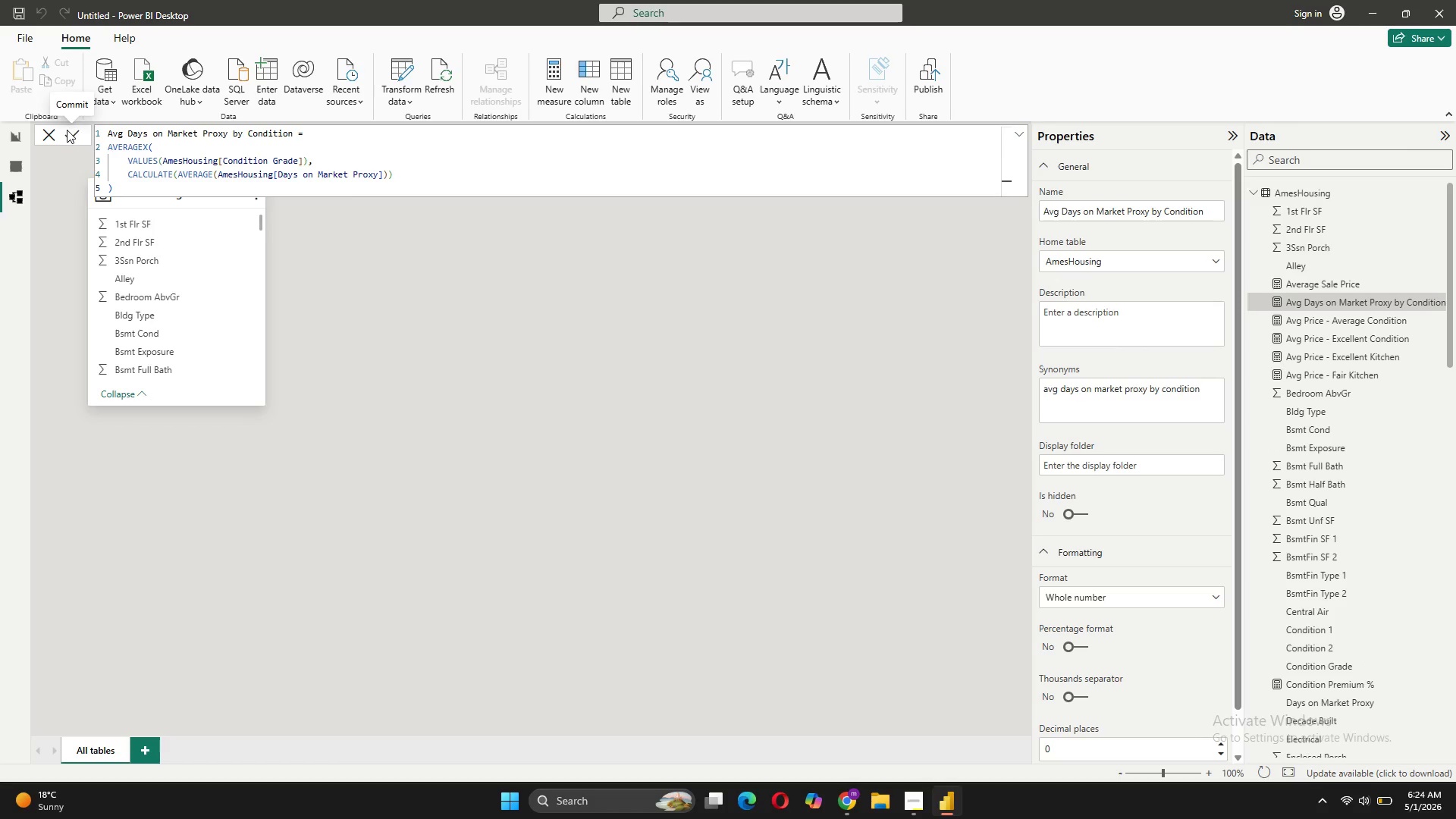 
wait(8.91)
 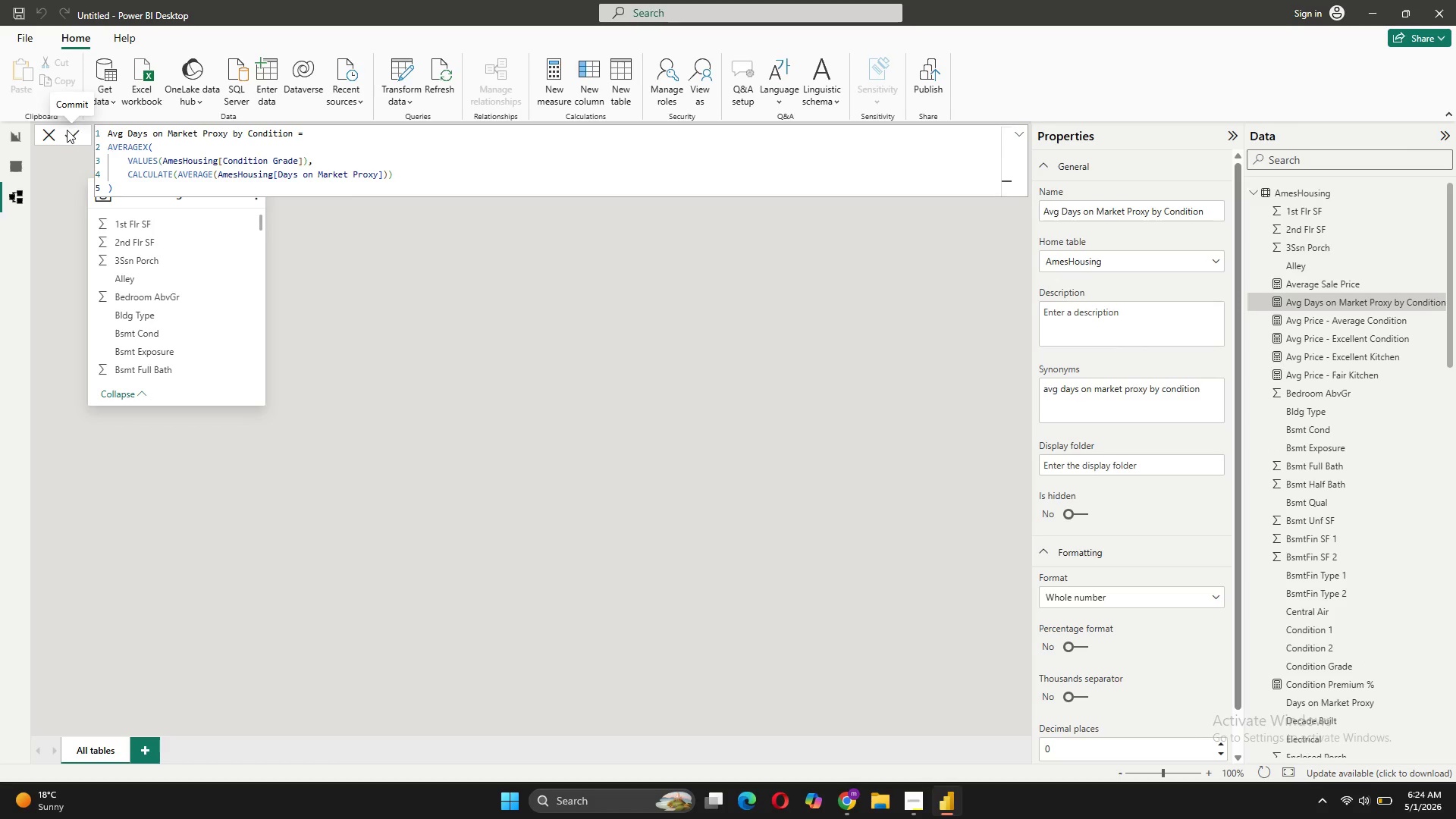 
left_click([472, 331])
 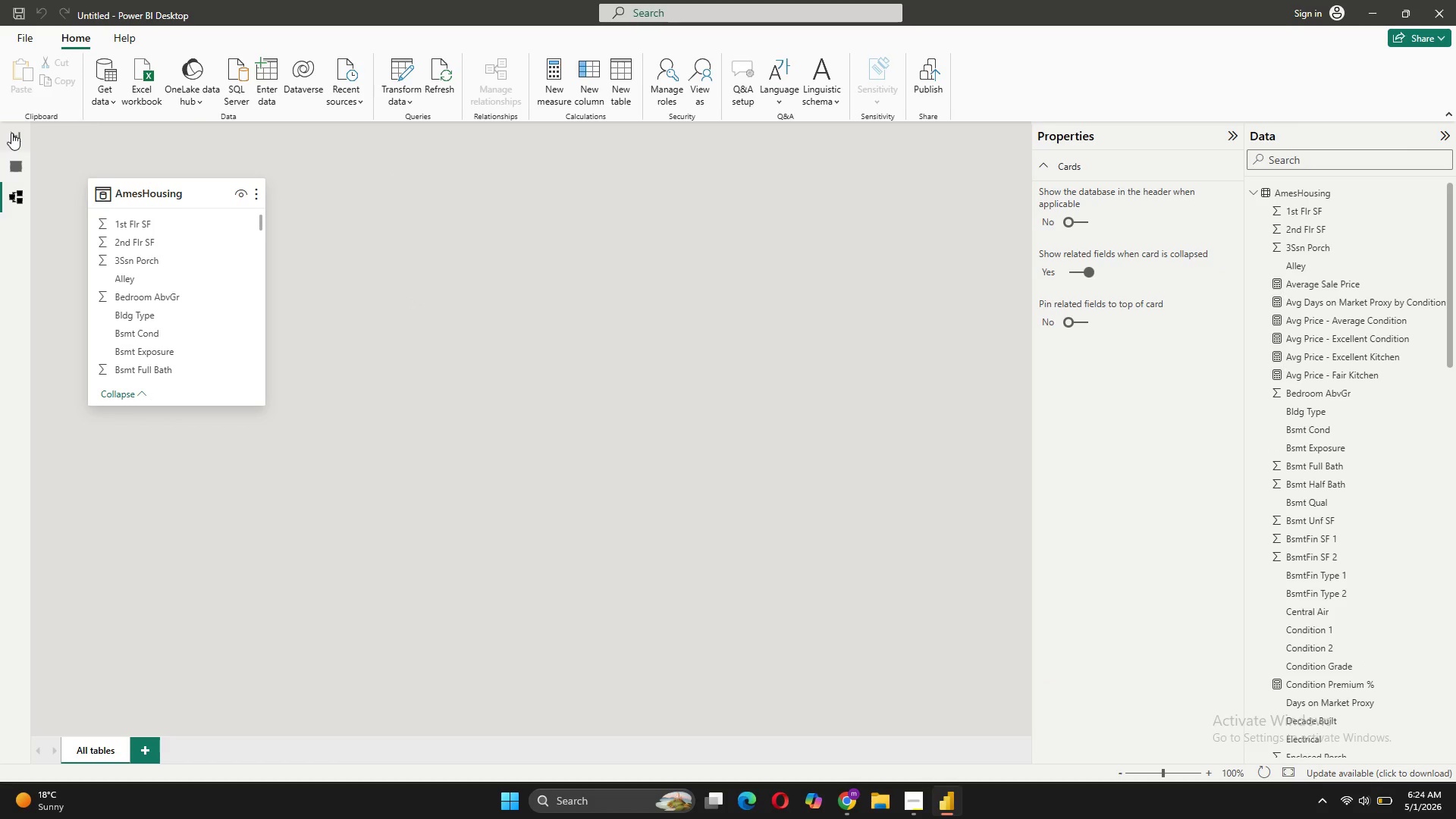 
left_click([11, 133])
 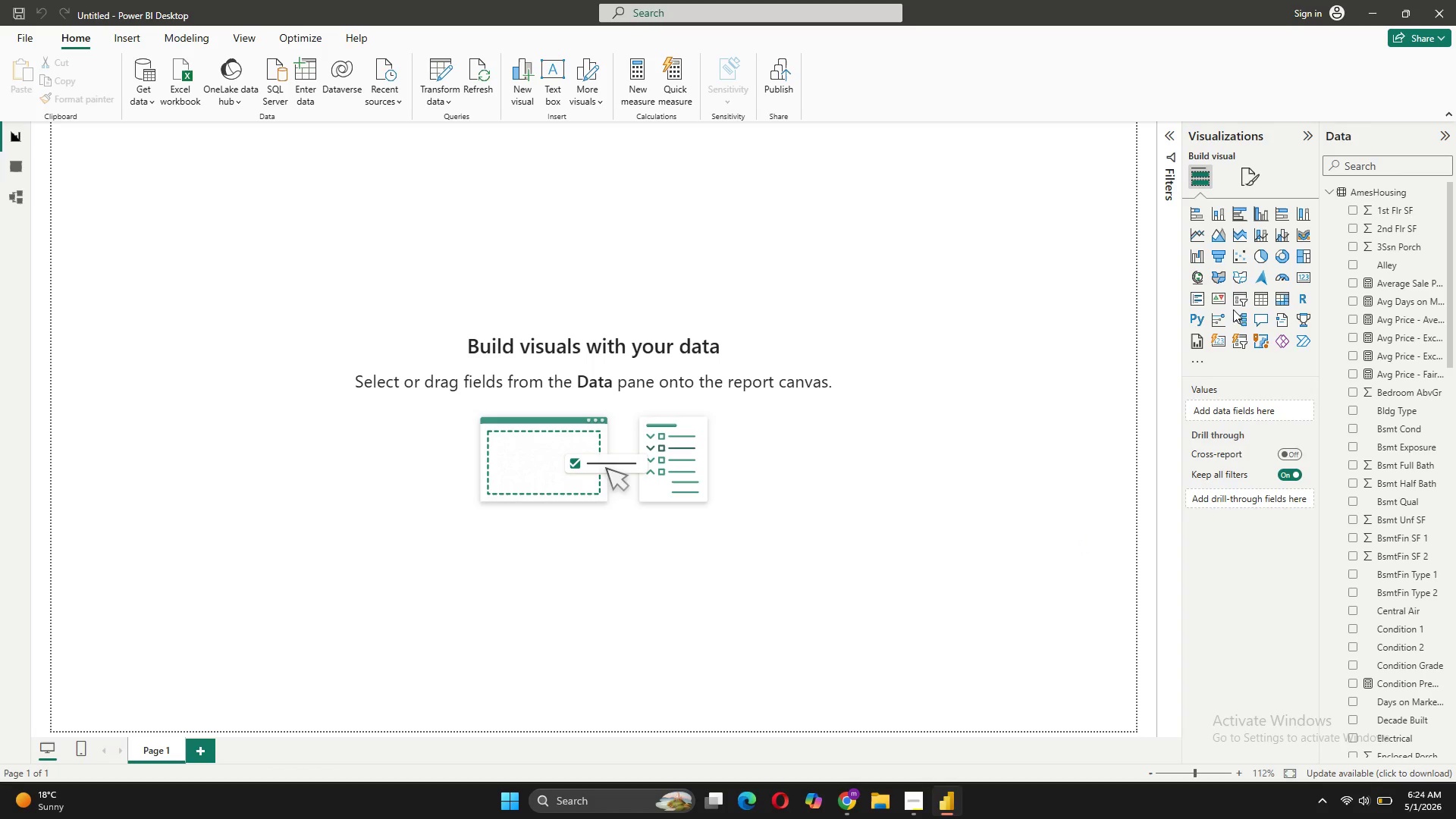 
left_click([1256, 297])
 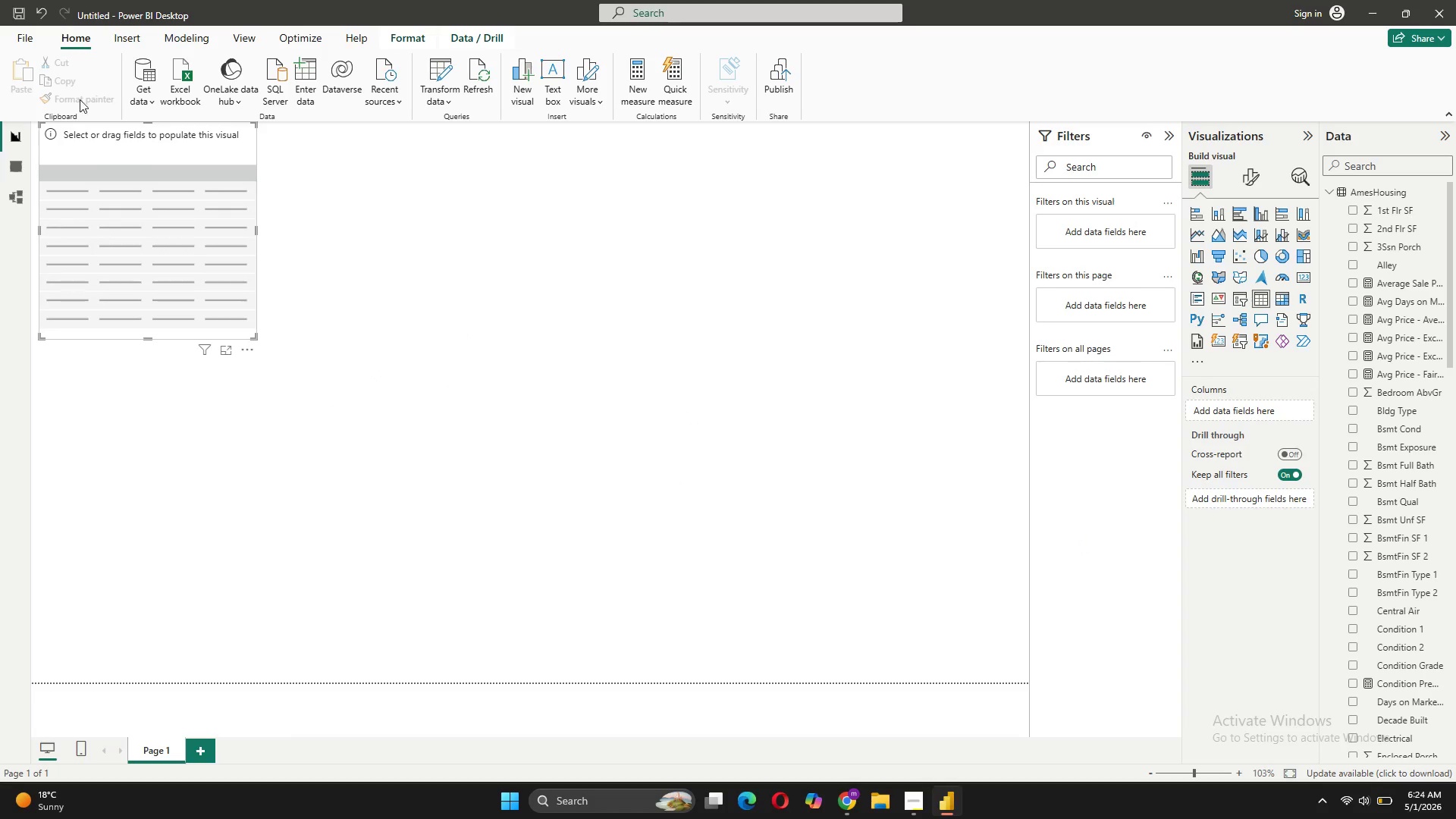 
left_click_drag(start_coordinate=[120, 150], to_coordinate=[200, 255])
 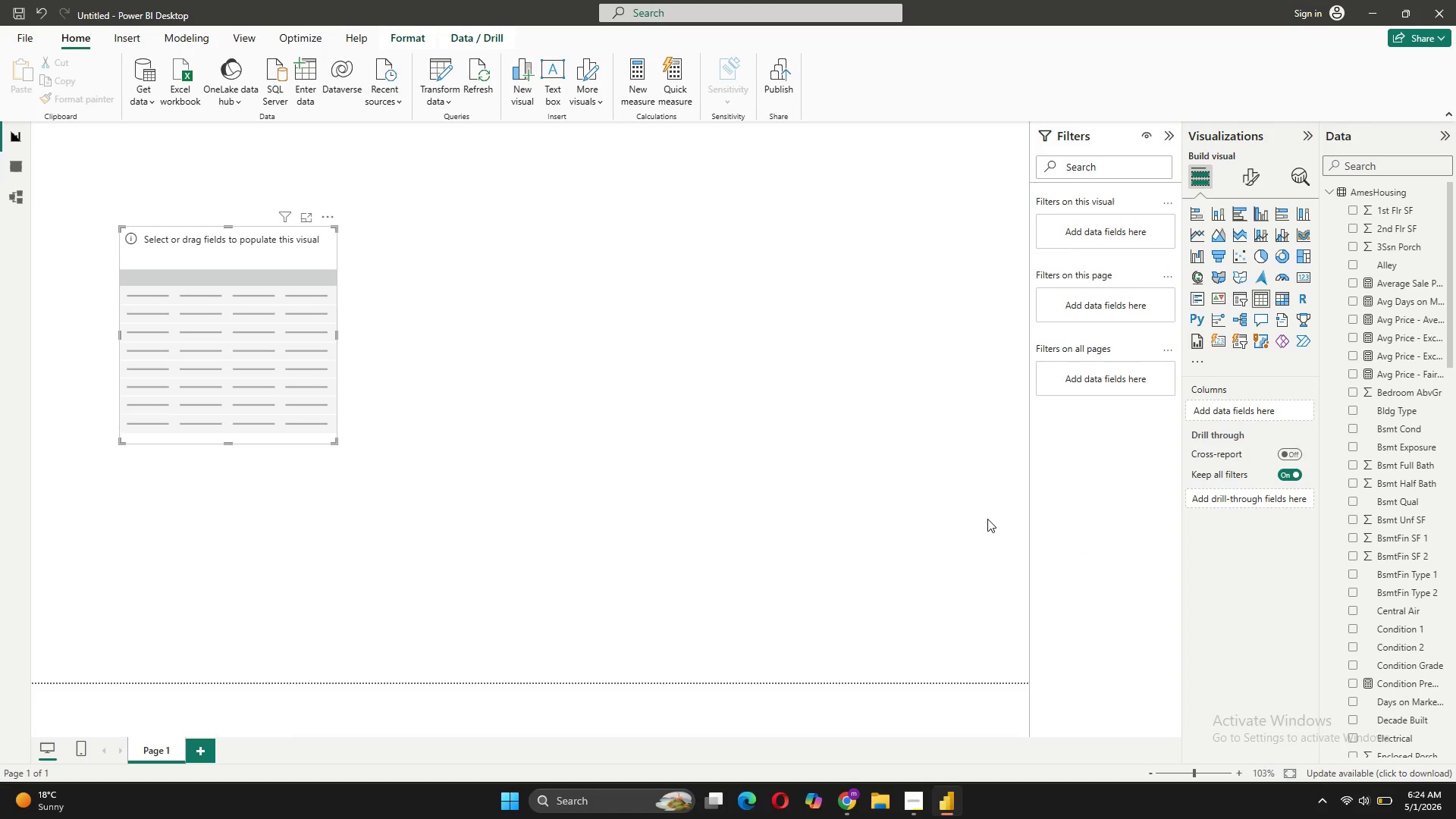 
wait(8.98)
 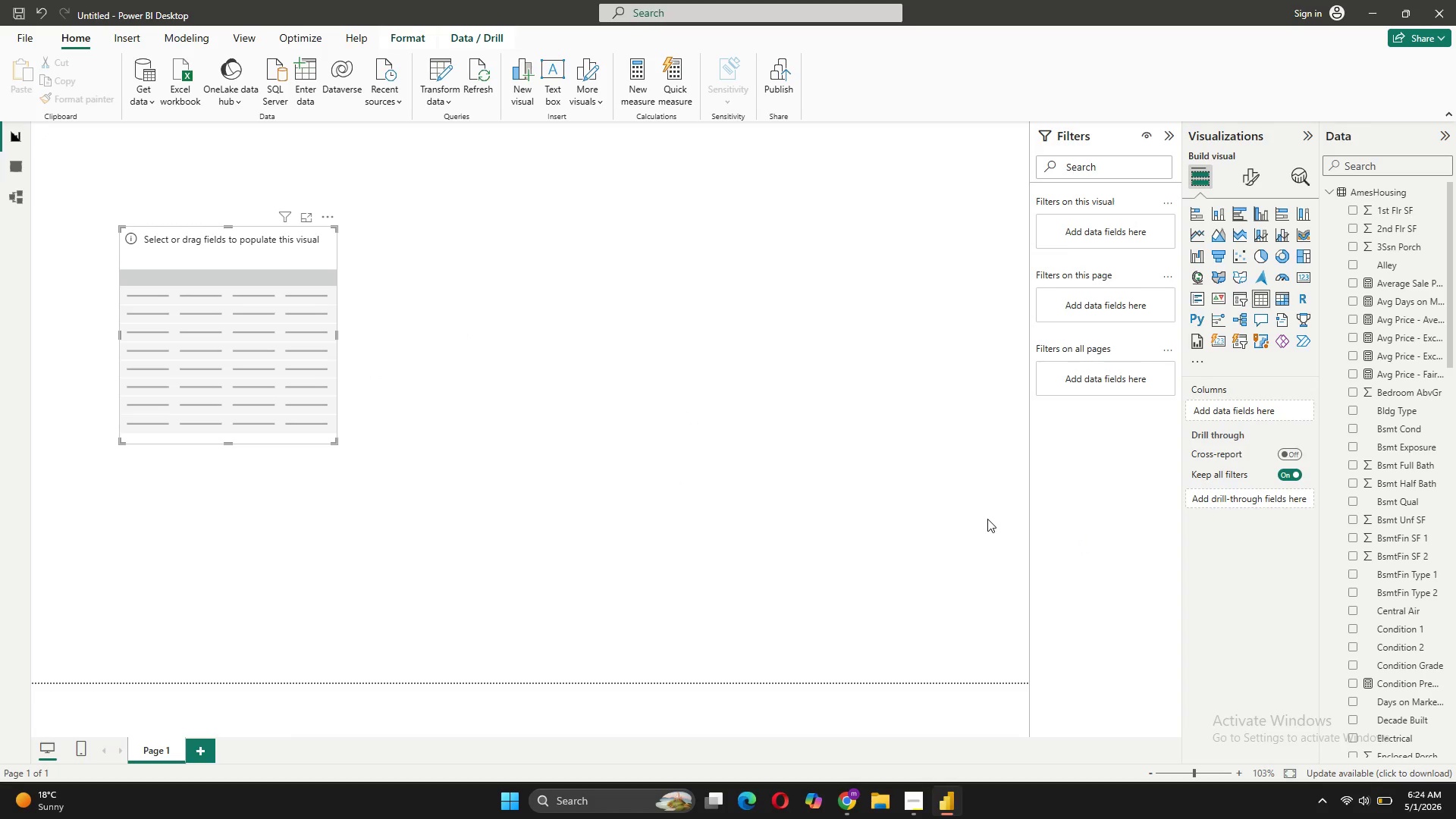 
left_click_drag(start_coordinate=[1401, 673], to_coordinate=[1252, 419])
 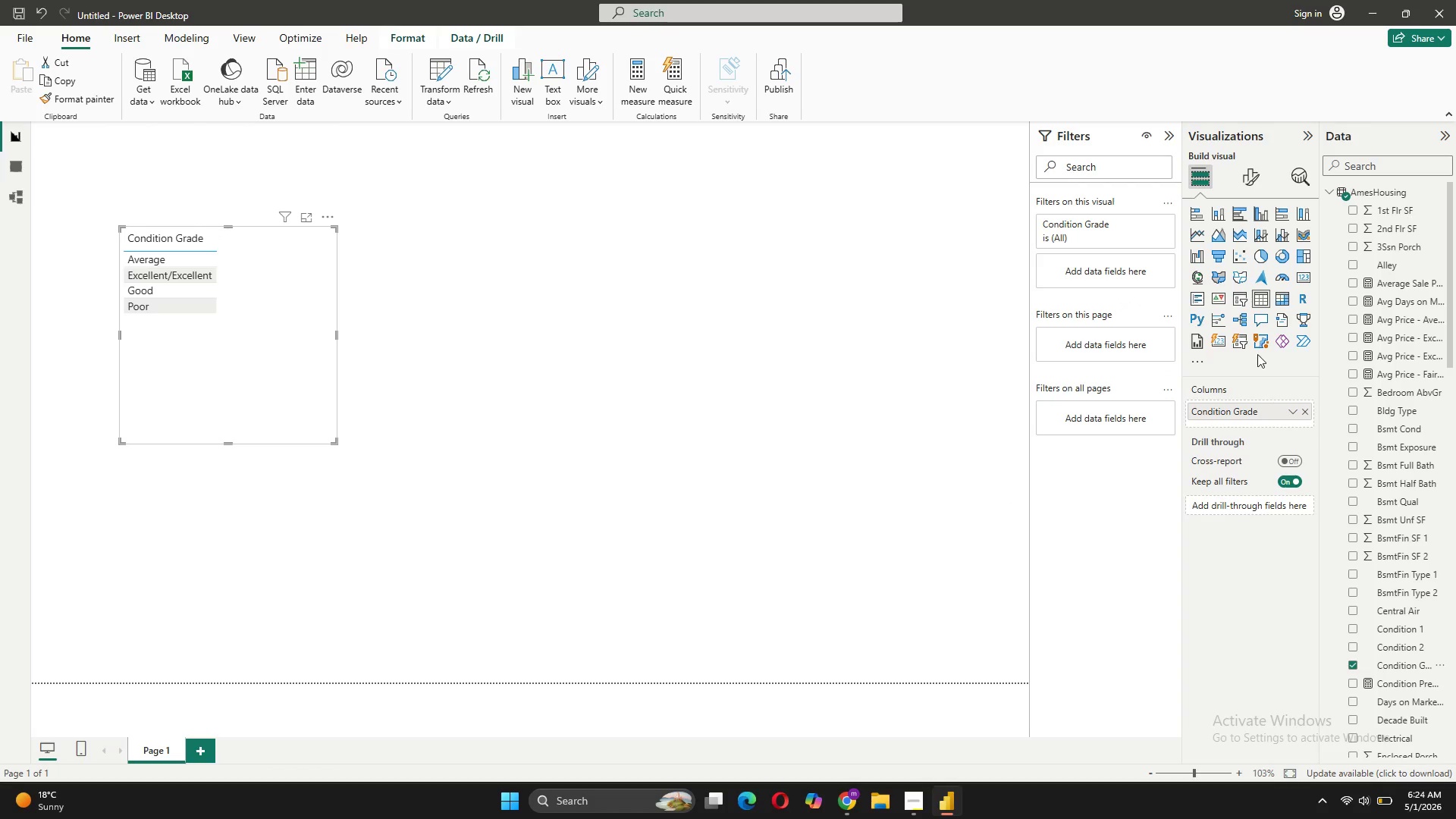 
wait(9.88)
 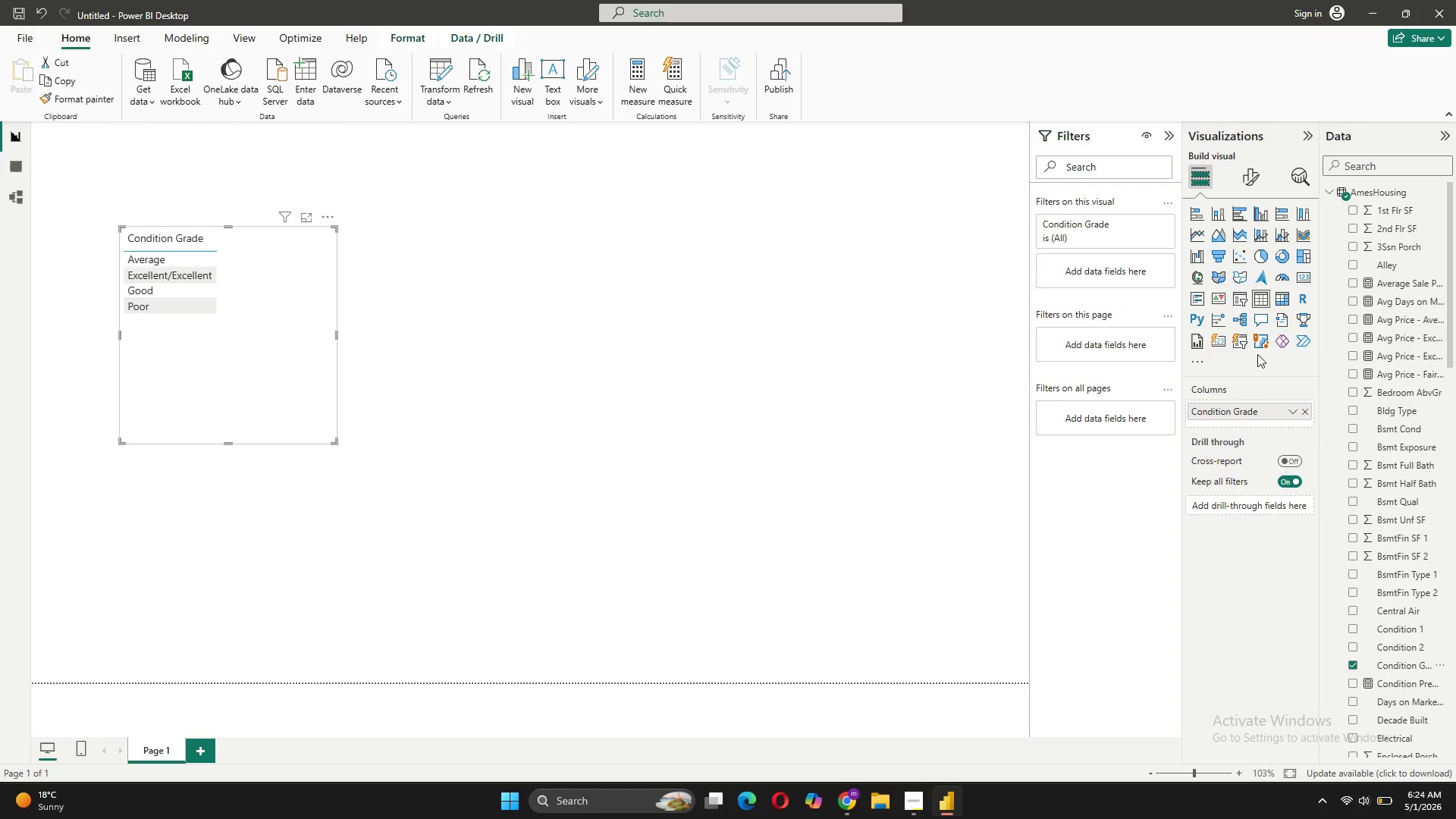 
left_click_drag(start_coordinate=[1387, 313], to_coordinate=[1254, 413])
 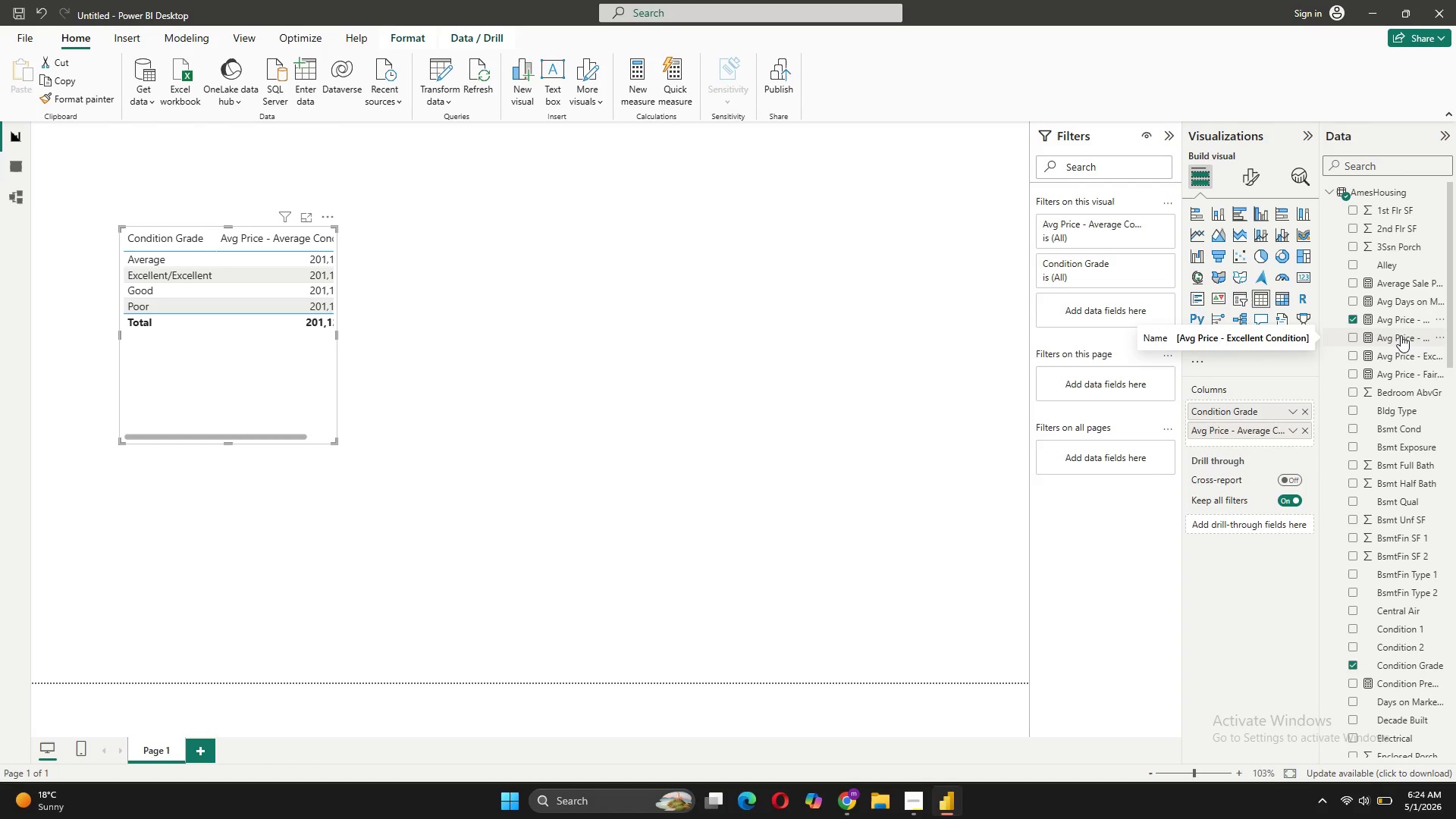 
left_click_drag(start_coordinate=[1401, 335], to_coordinate=[1254, 441])
 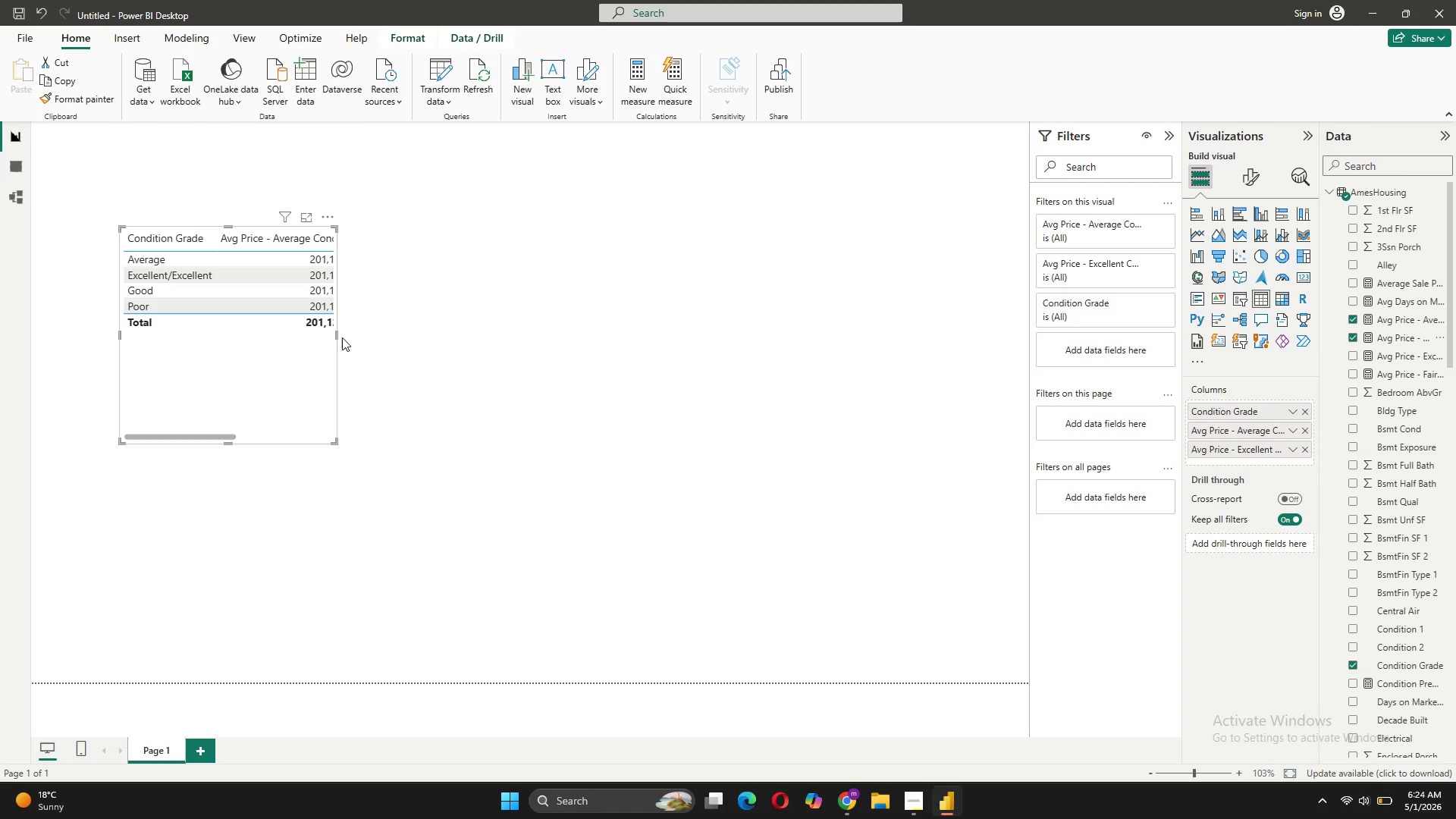 
wait(5.05)
 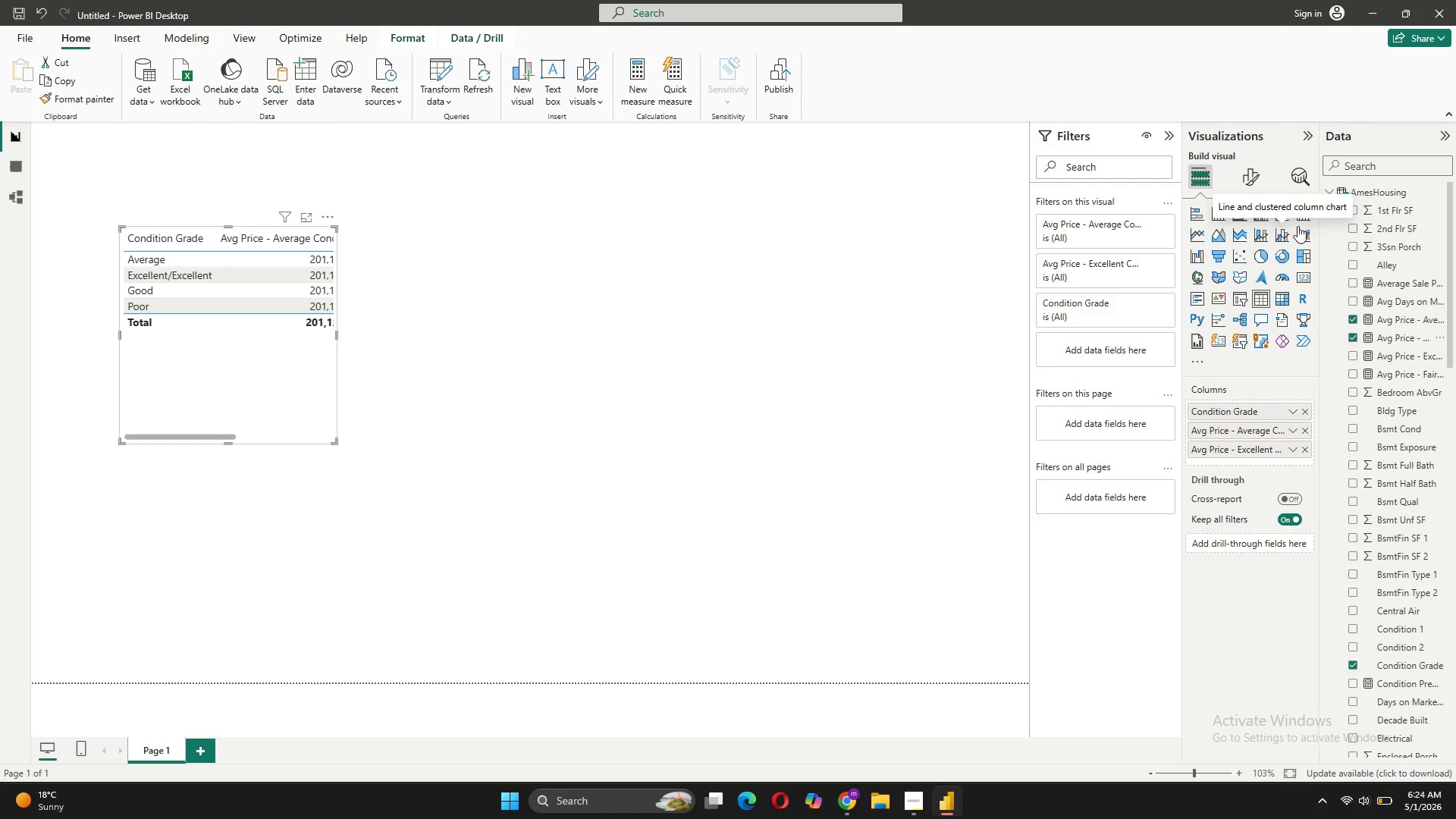 
left_click_drag(start_coordinate=[337, 337], to_coordinate=[519, 360])
 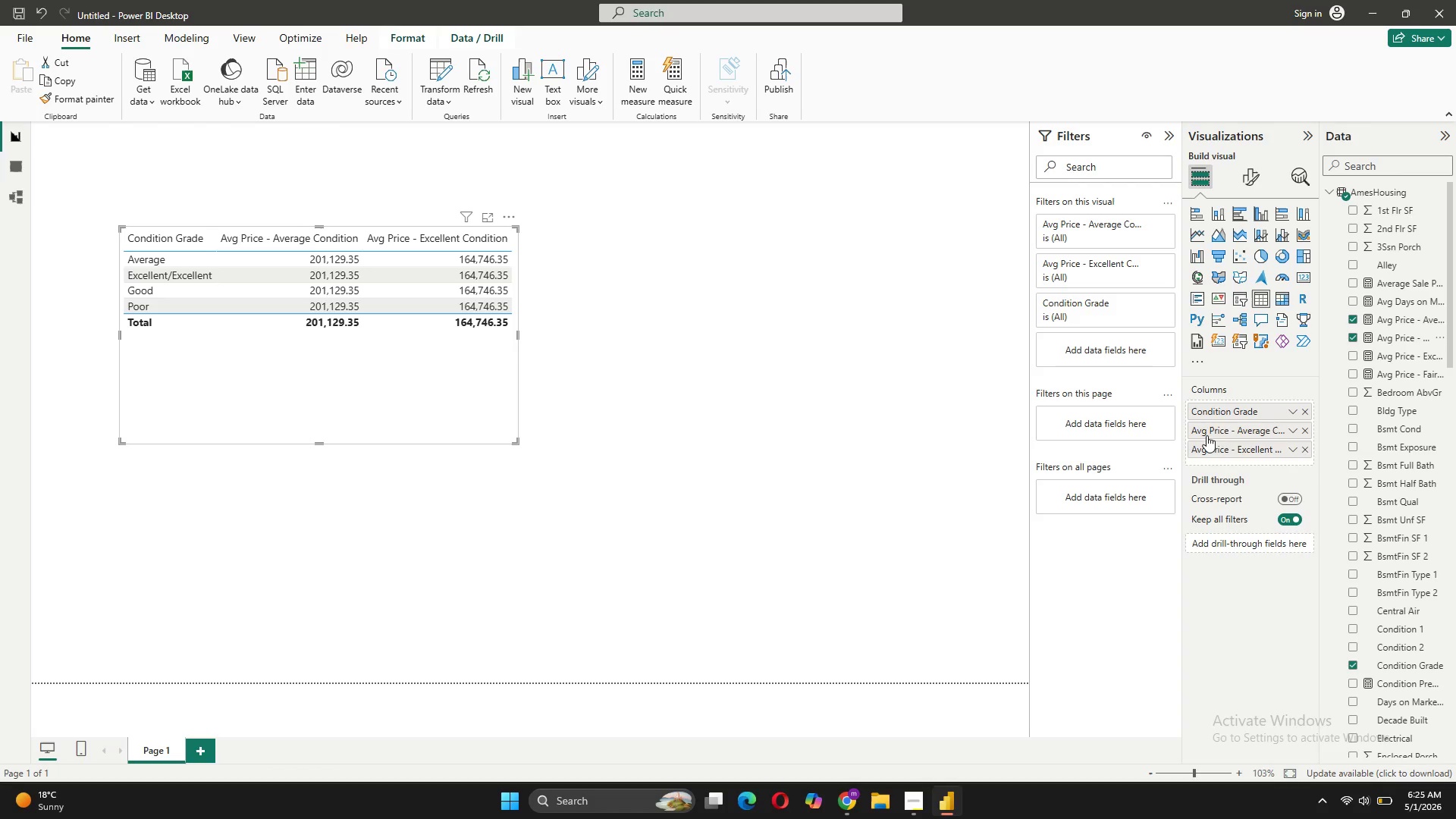 
wait(19.62)
 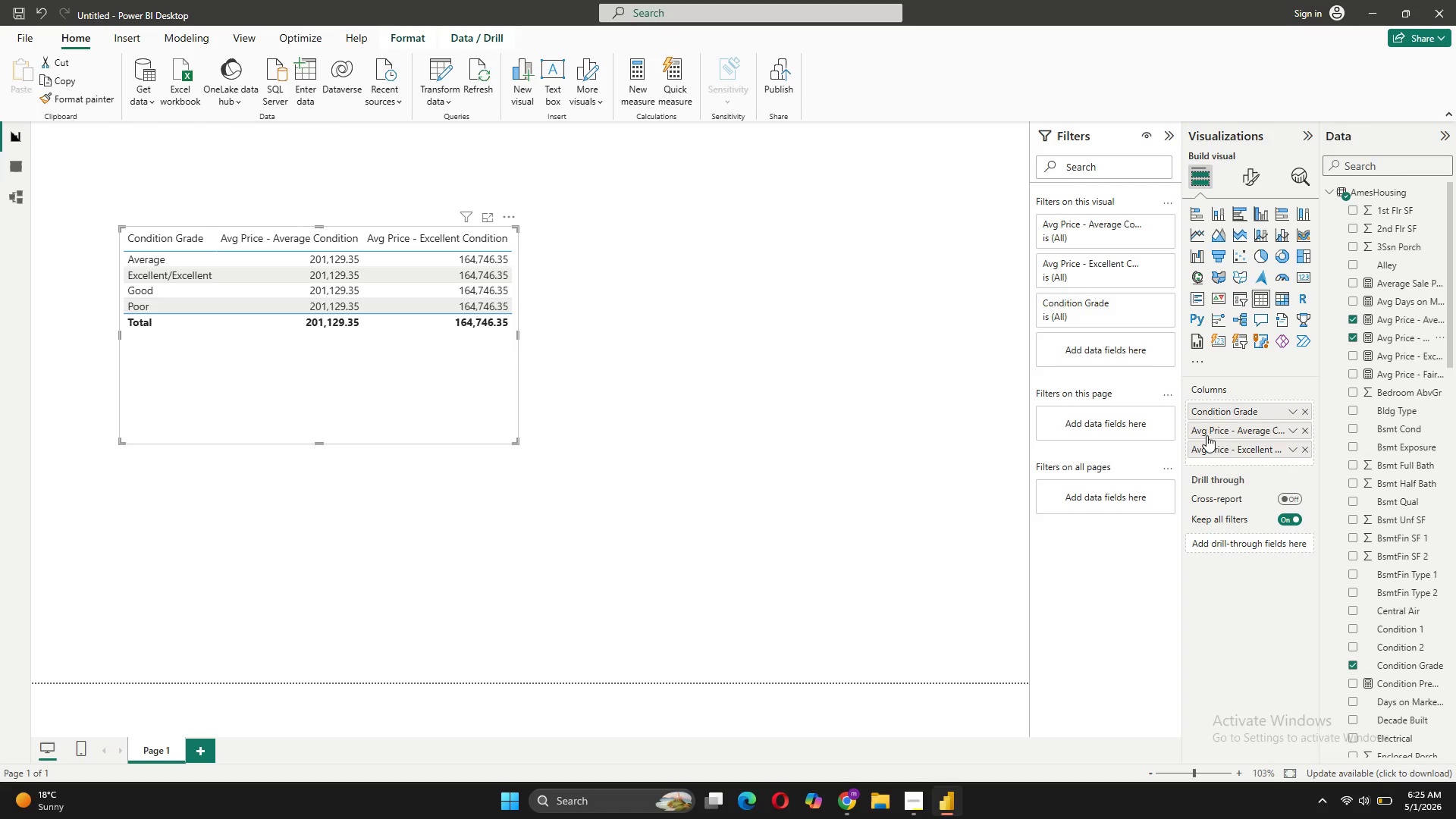 
left_click([1373, 321])
 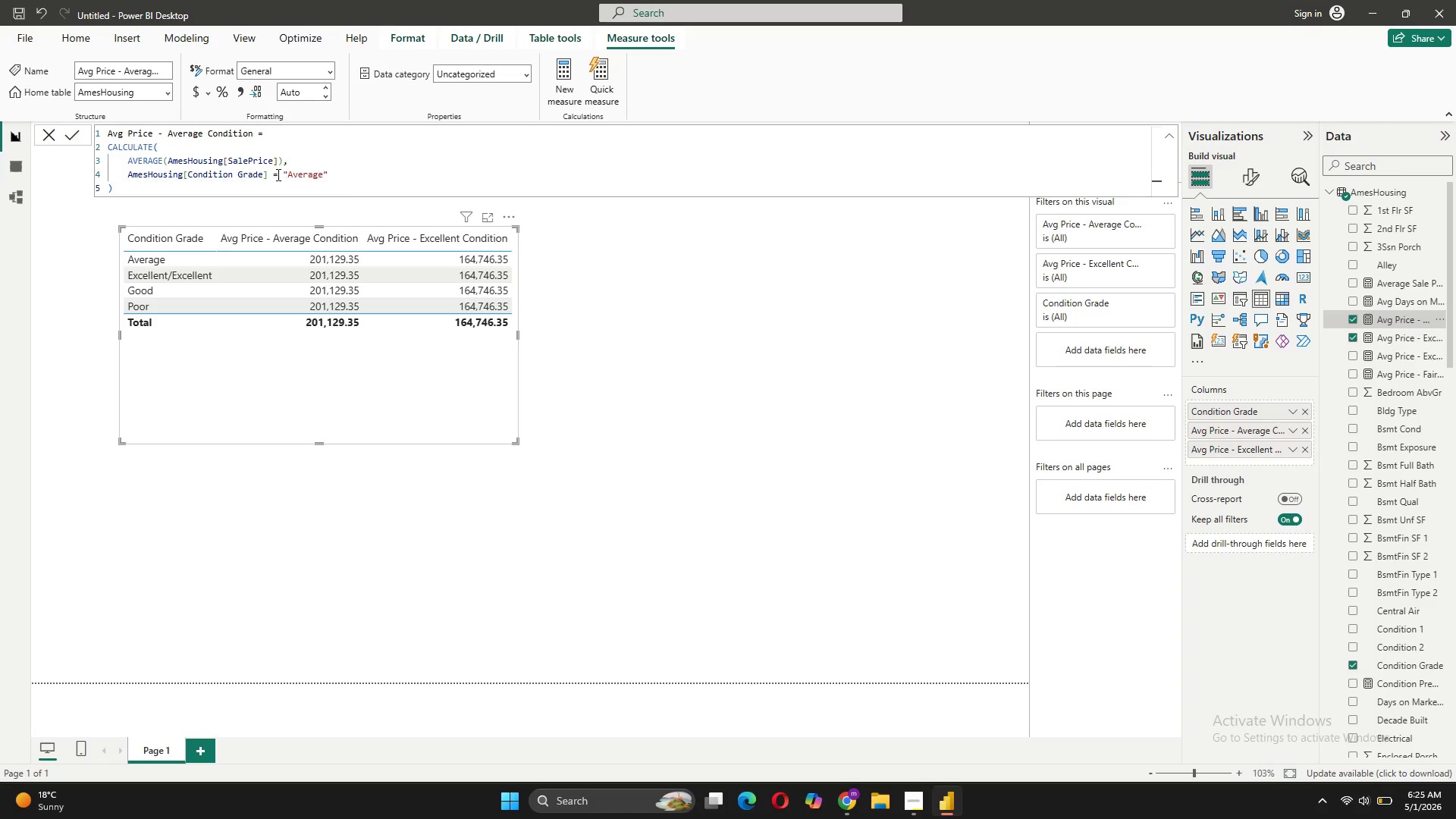 
wait(6.84)
 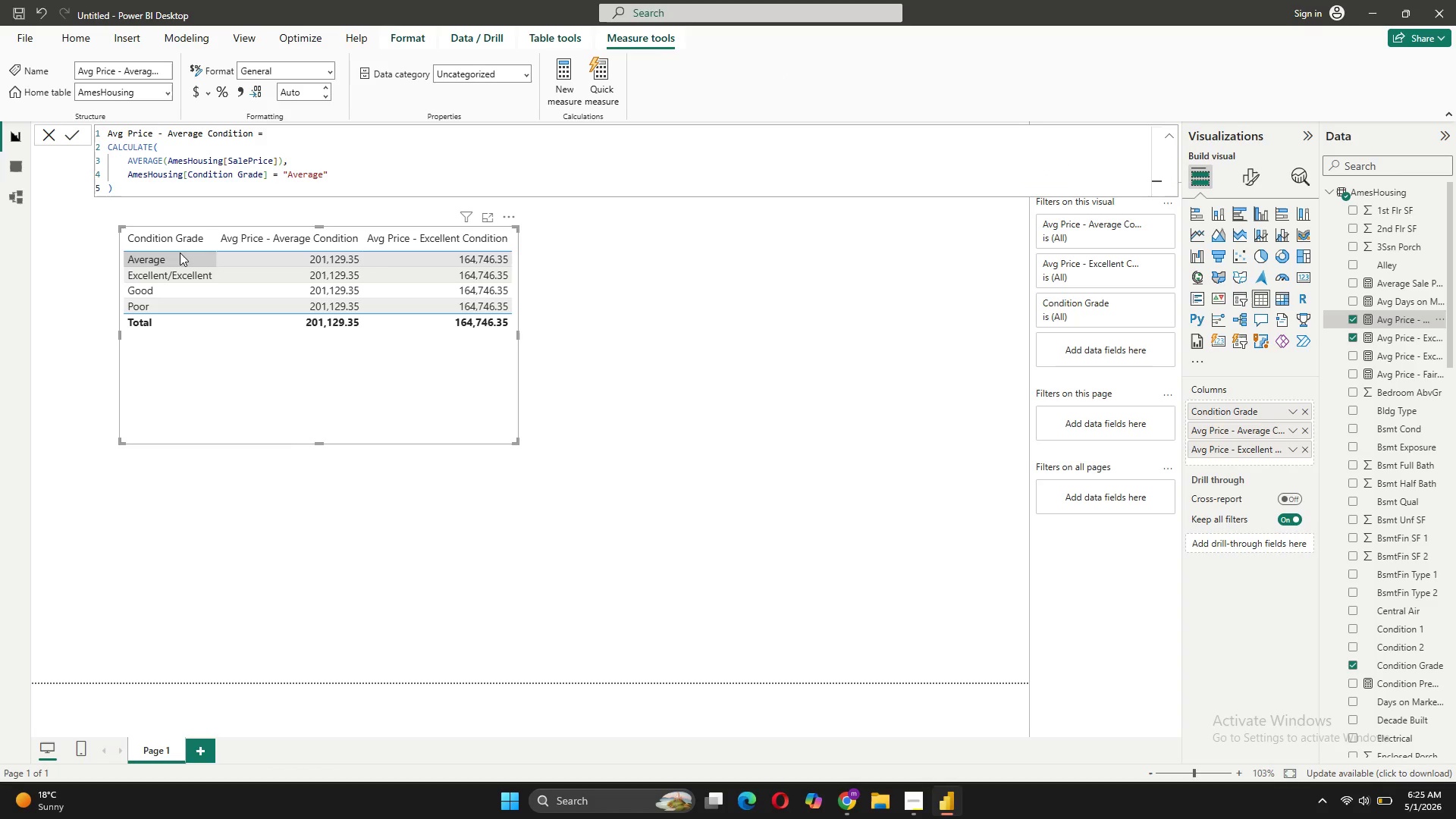 
left_click([17, 166])
 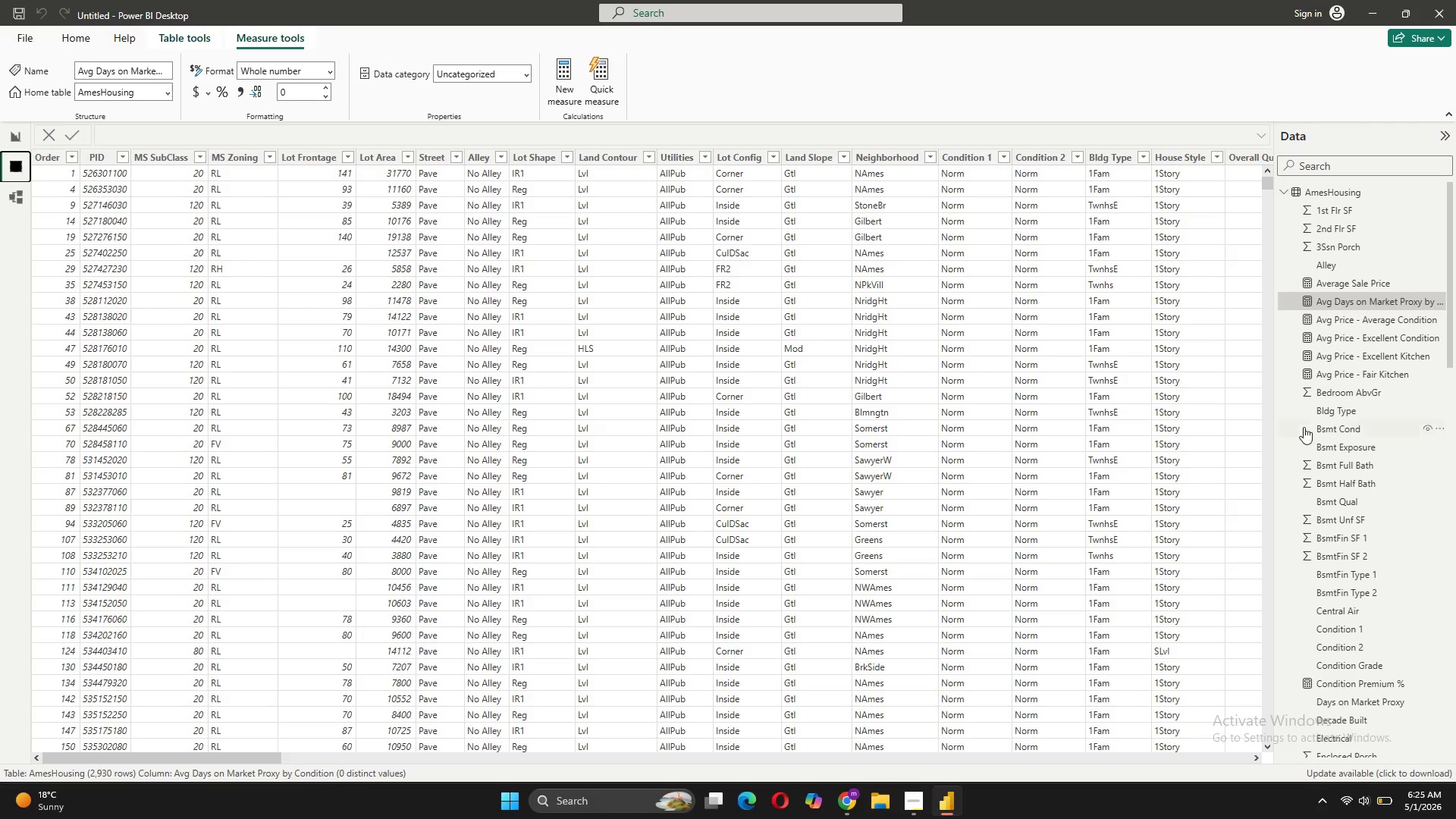 
left_click([1308, 303])
 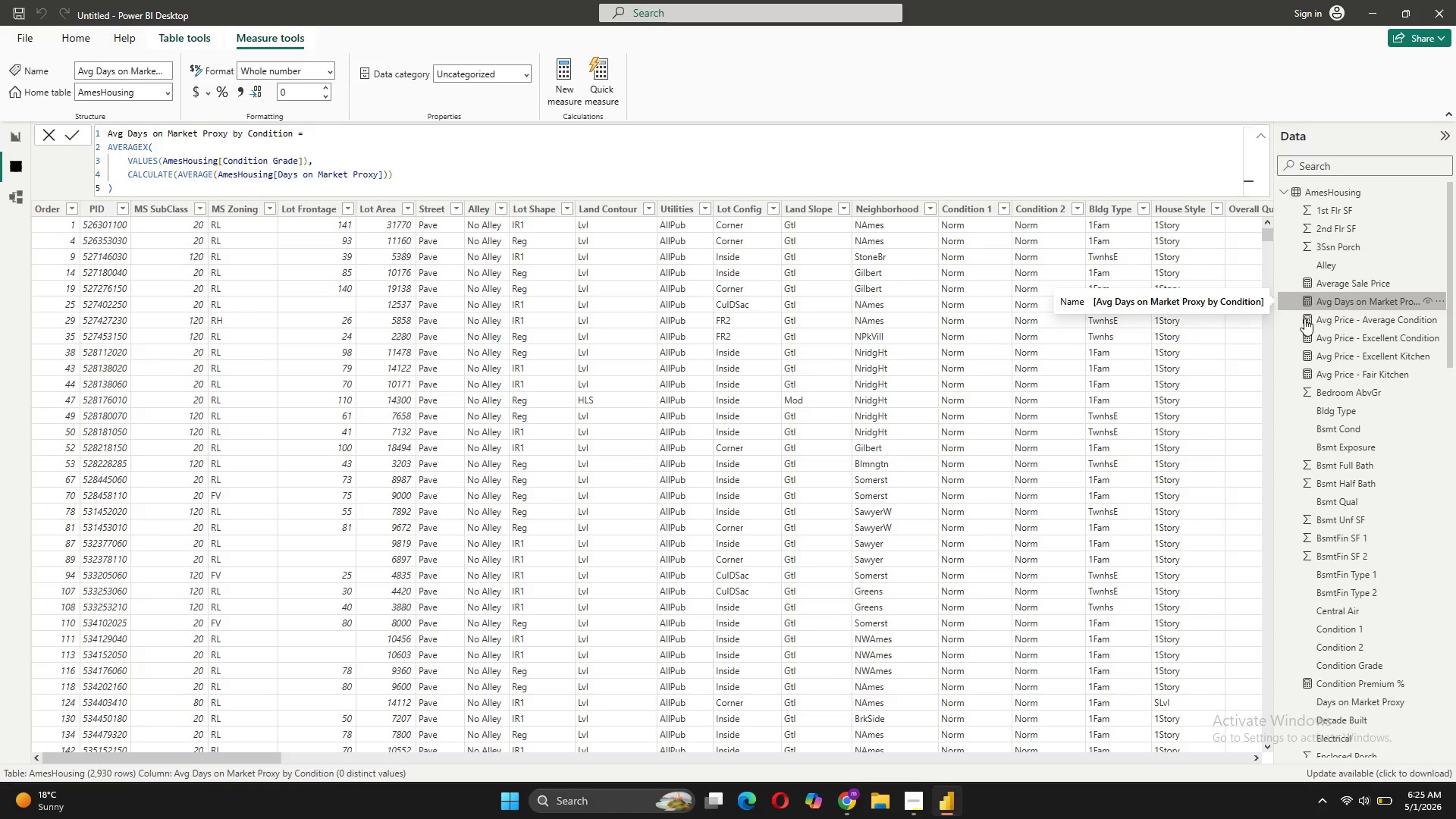 
left_click([1311, 321])
 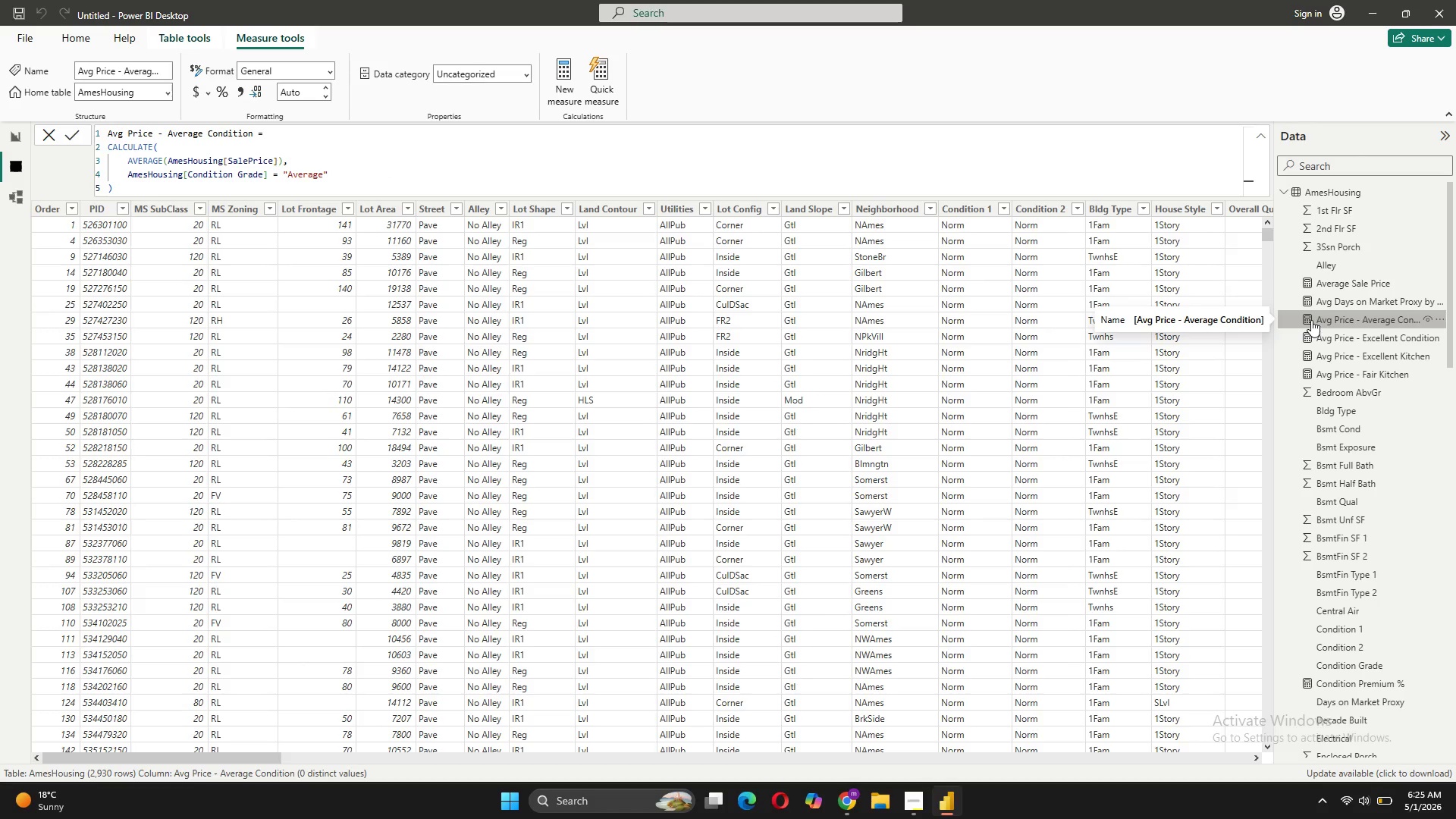 
wait(11.59)
 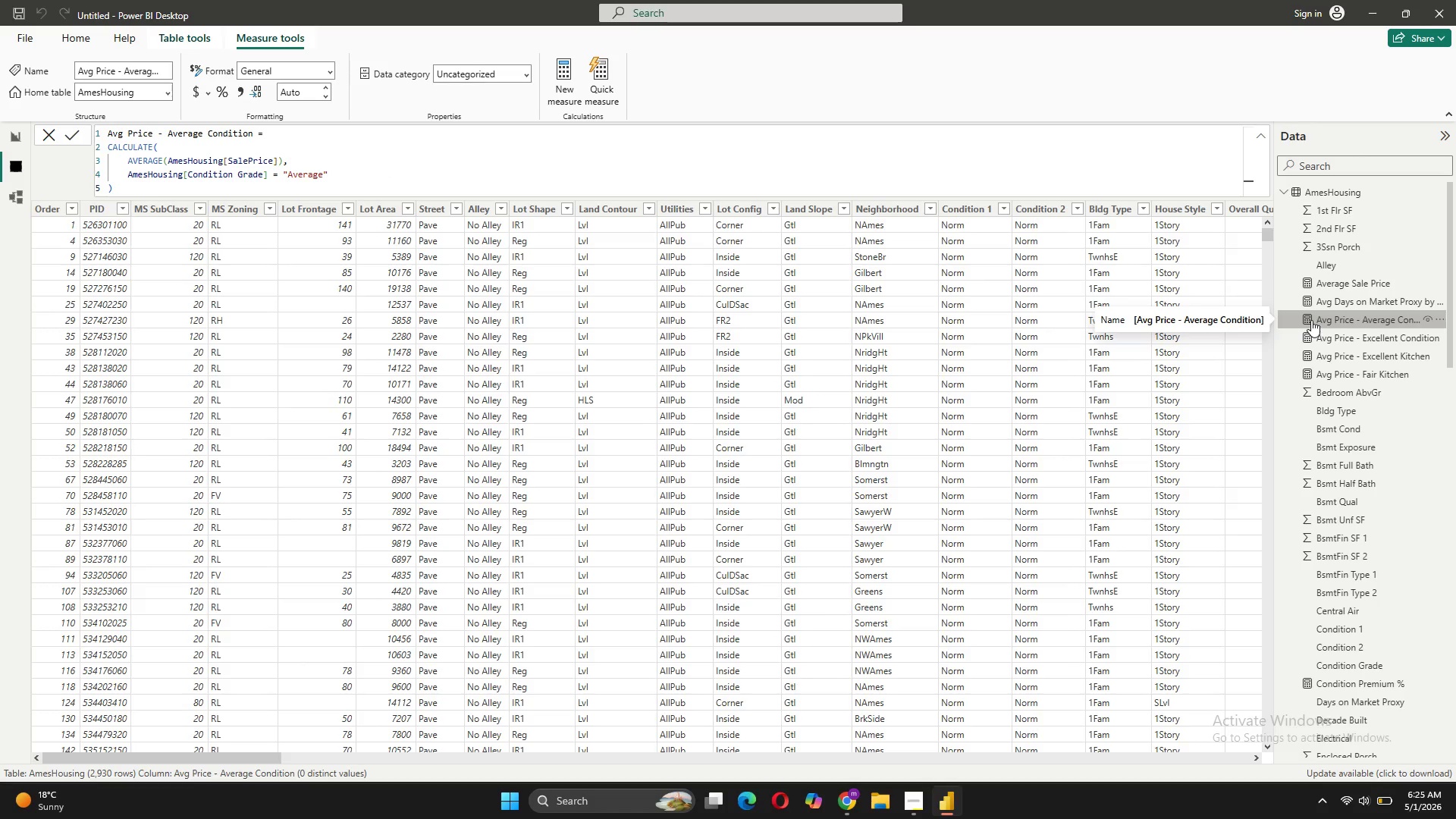 
left_click([529, 761])
 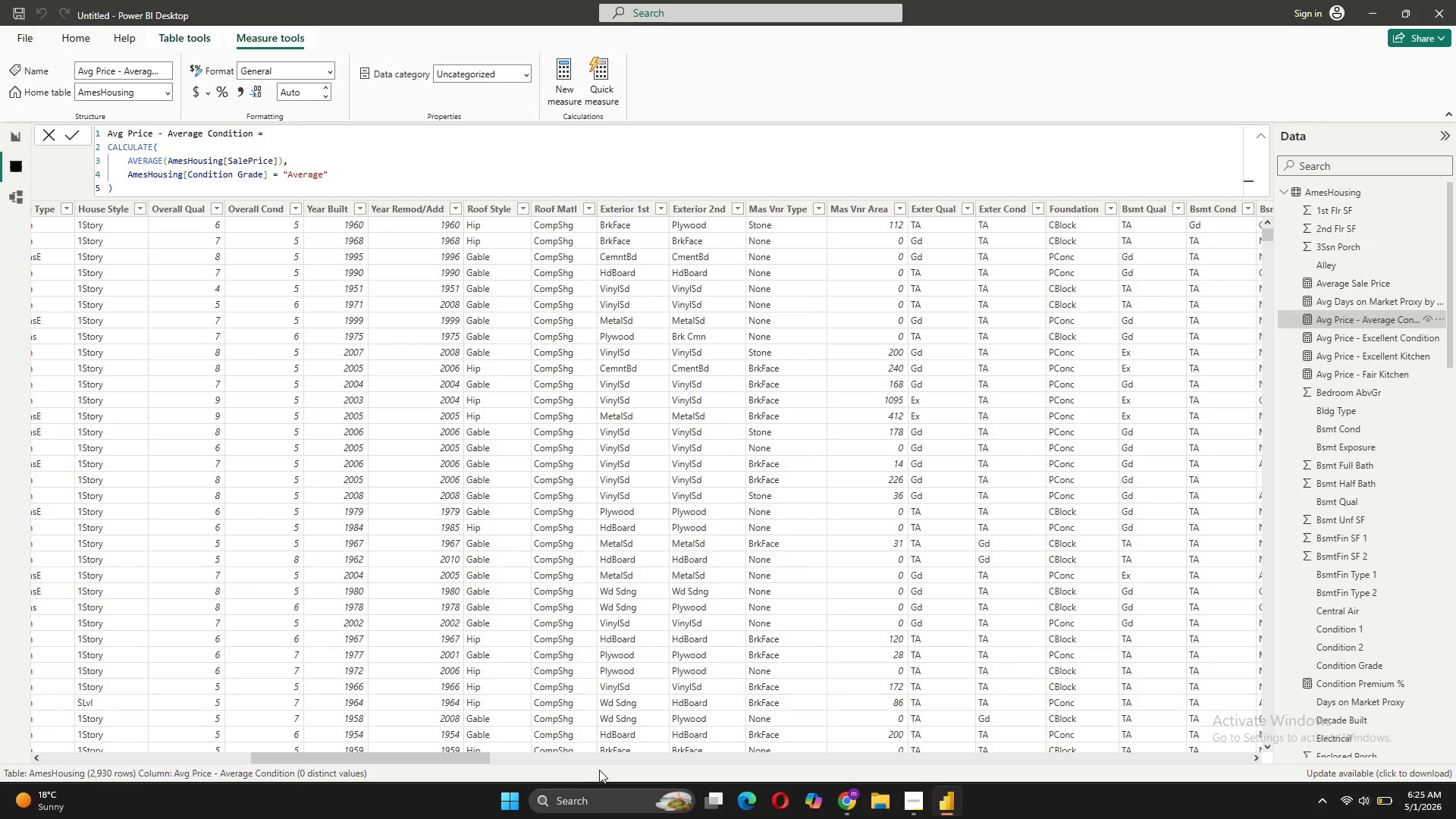 
left_click([620, 757])
 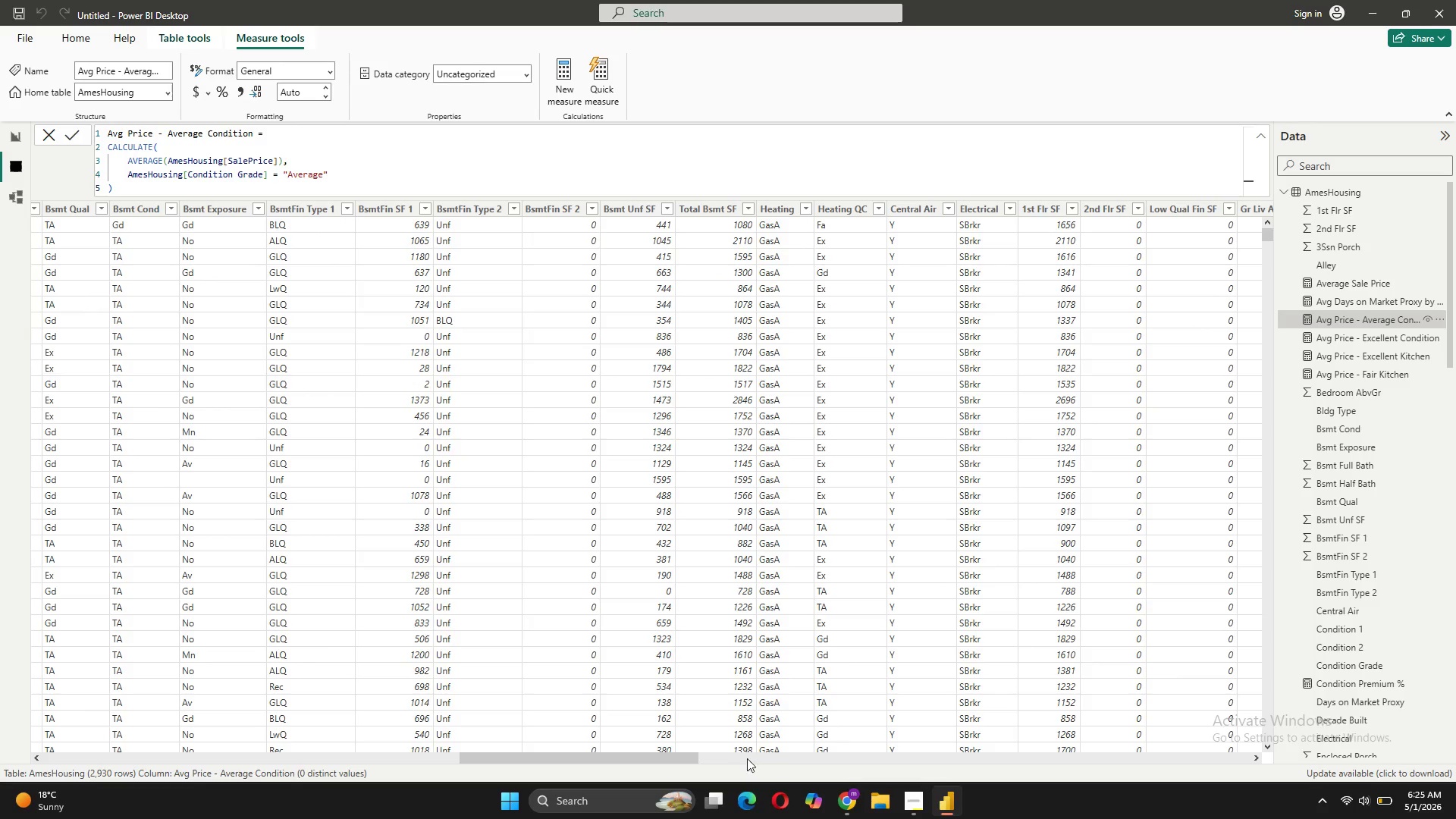 
left_click([792, 760])
 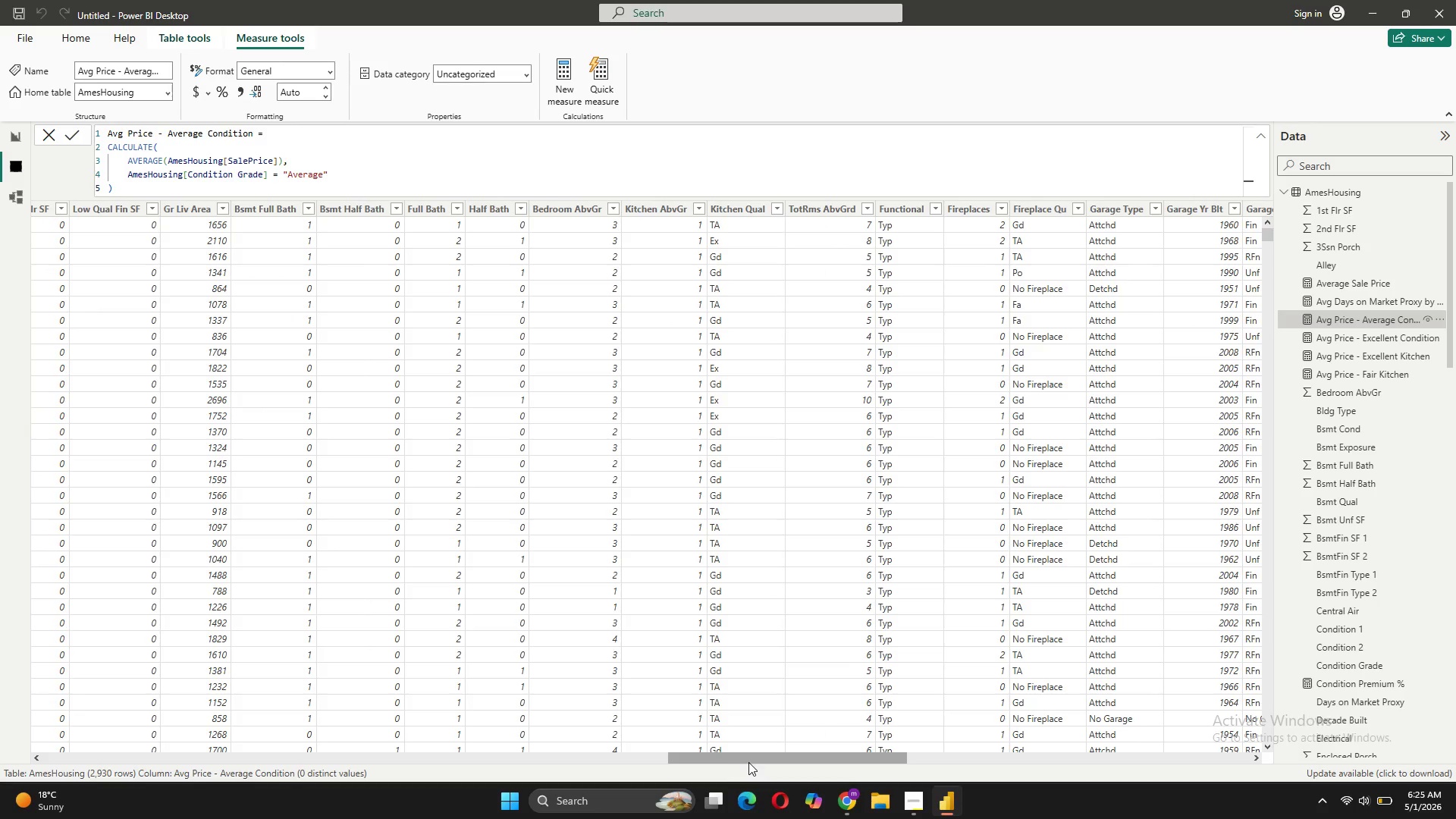 
left_click_drag(start_coordinate=[749, 762], to_coordinate=[1084, 703])
 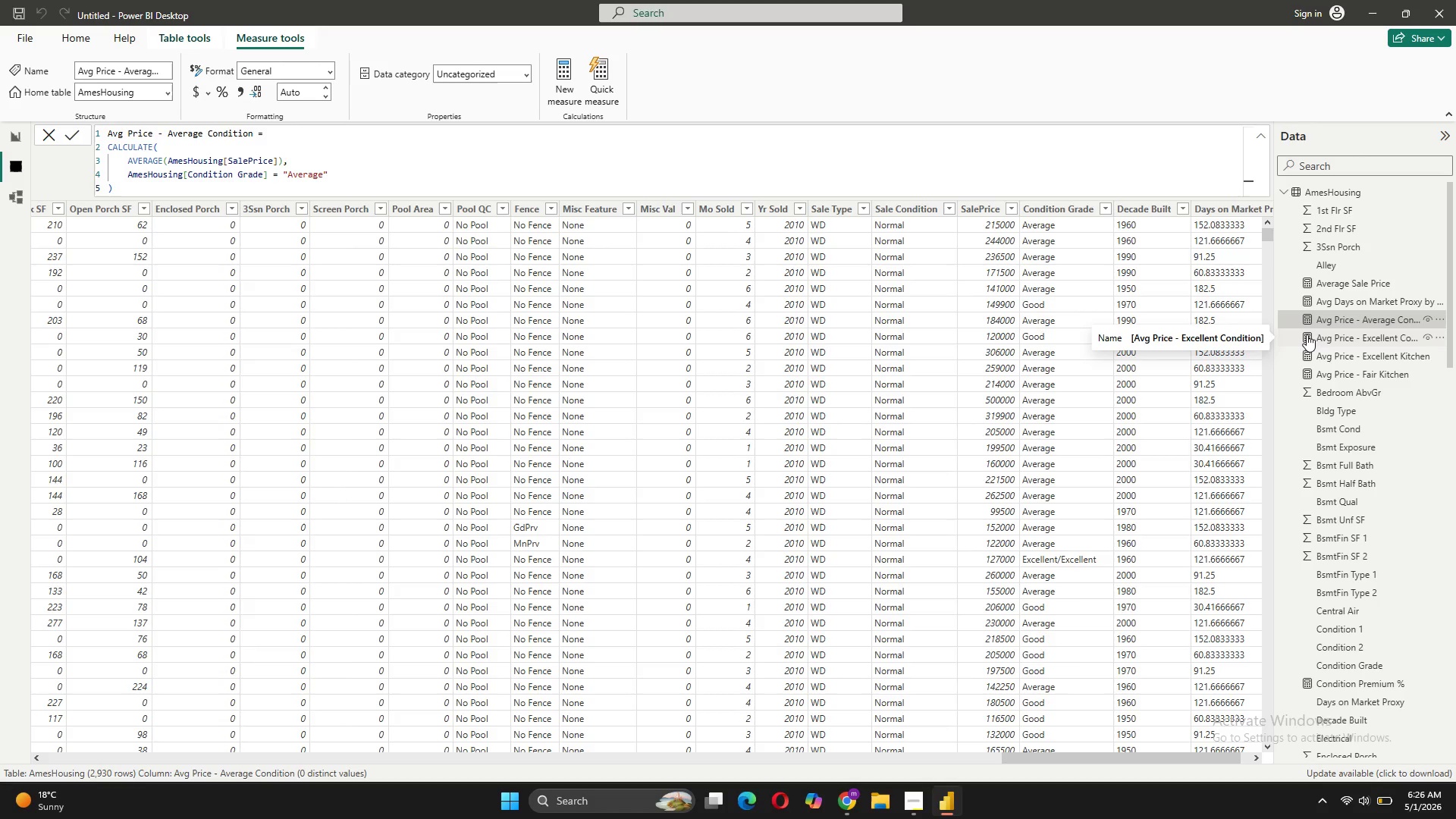 
wait(20.09)
 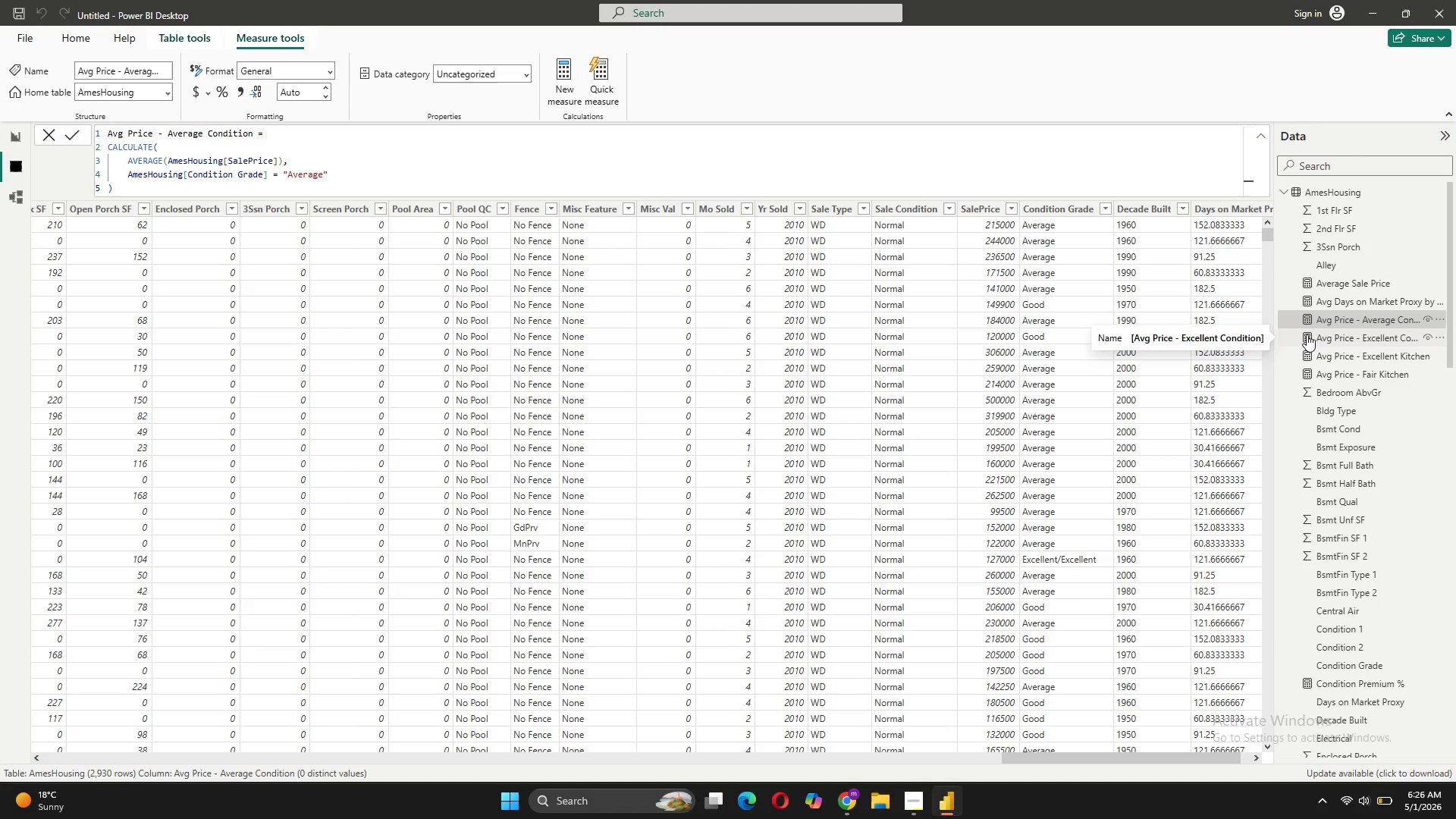 
left_click([19, 130])
 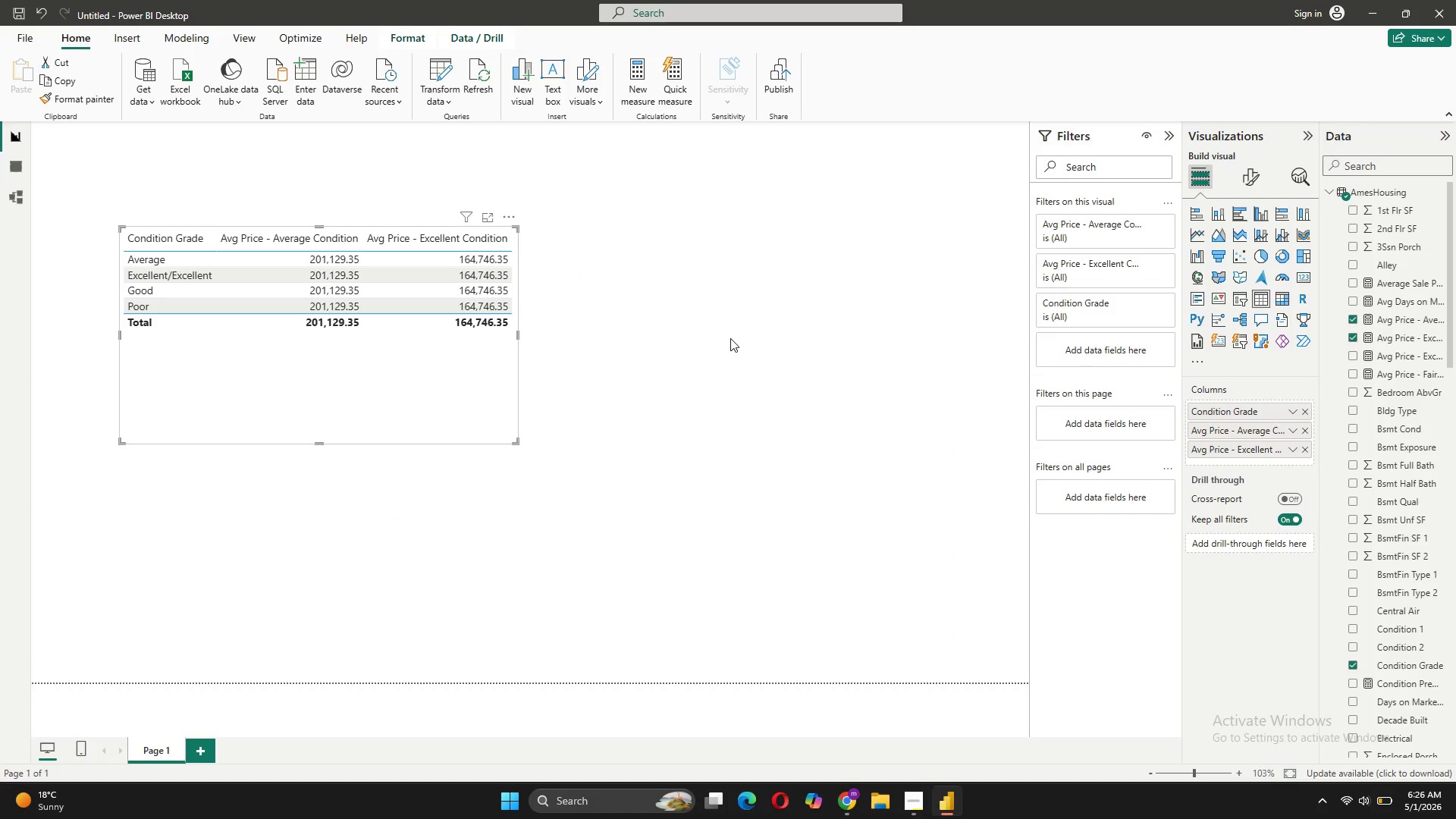 